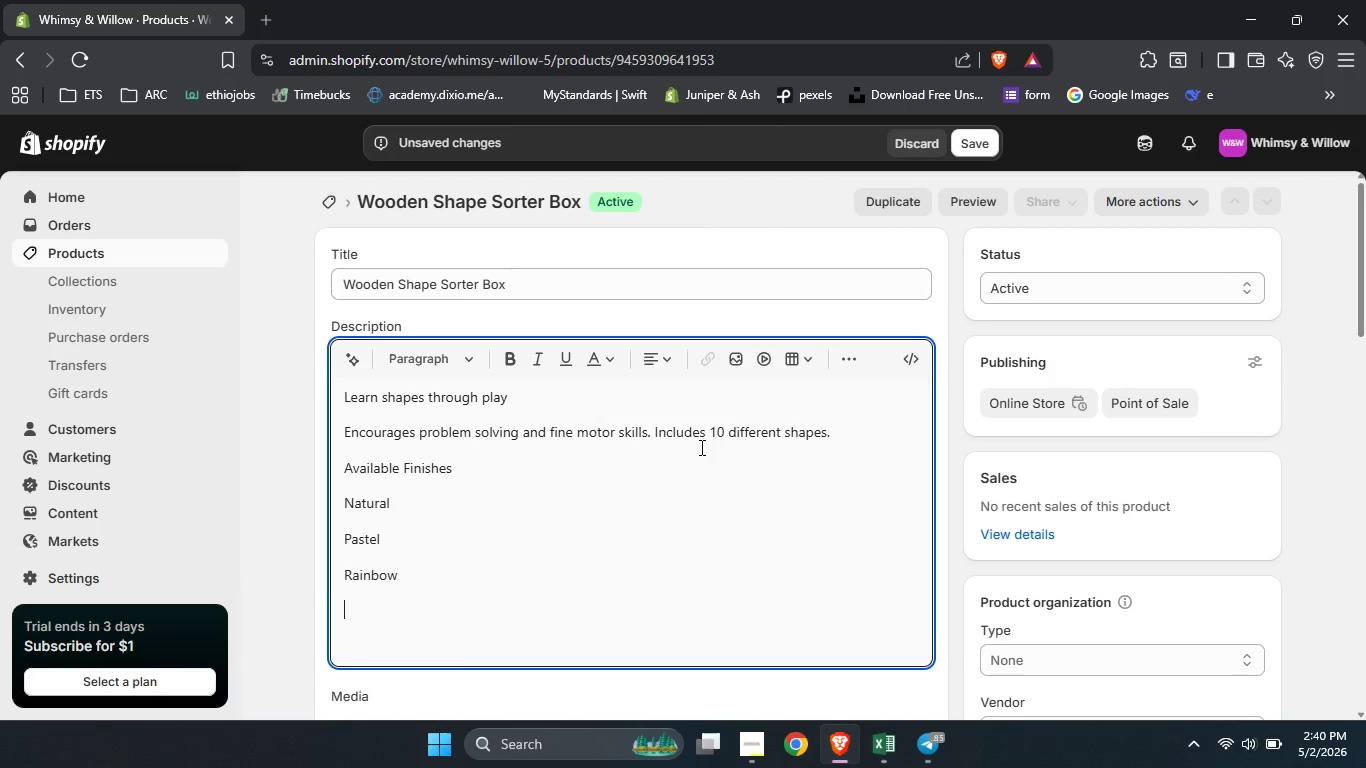 
key(Enter)
 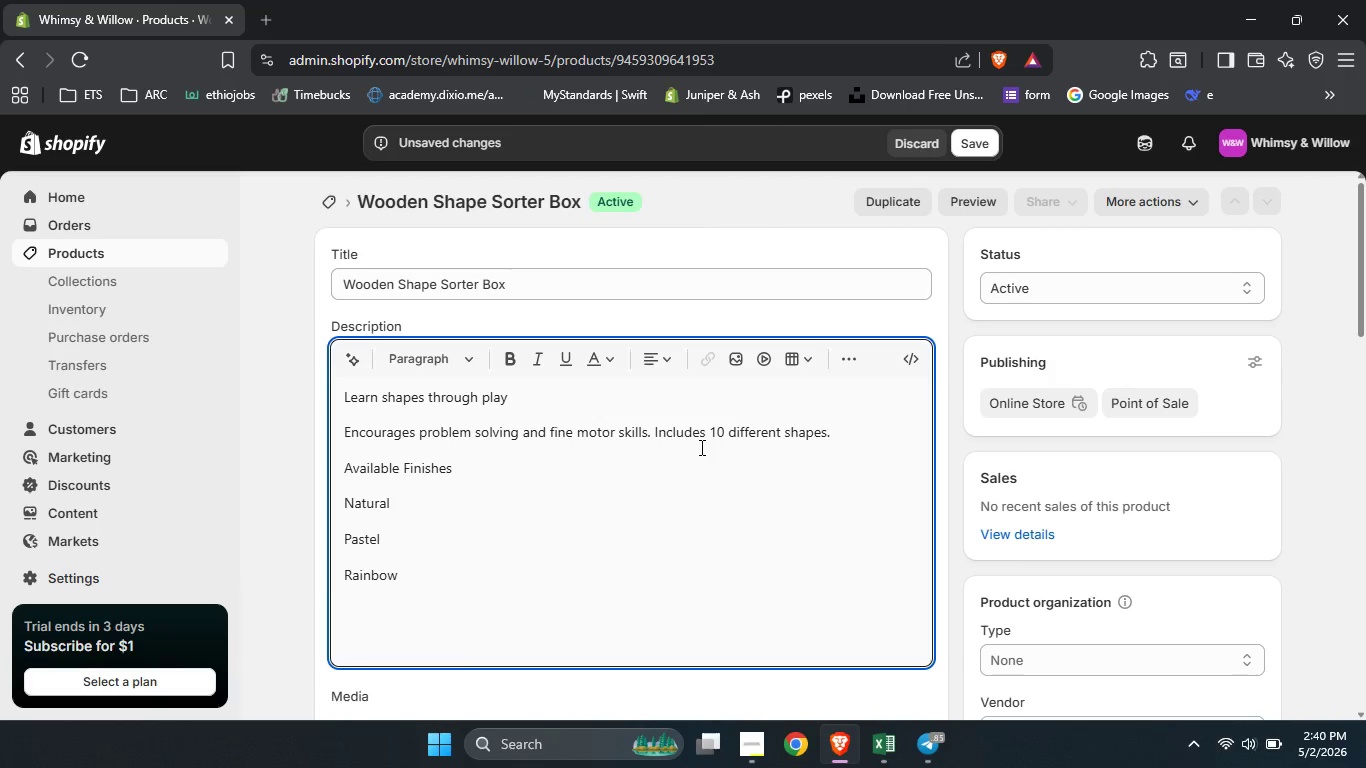 
hold_key(key=ShiftLeft, duration=1.5)
 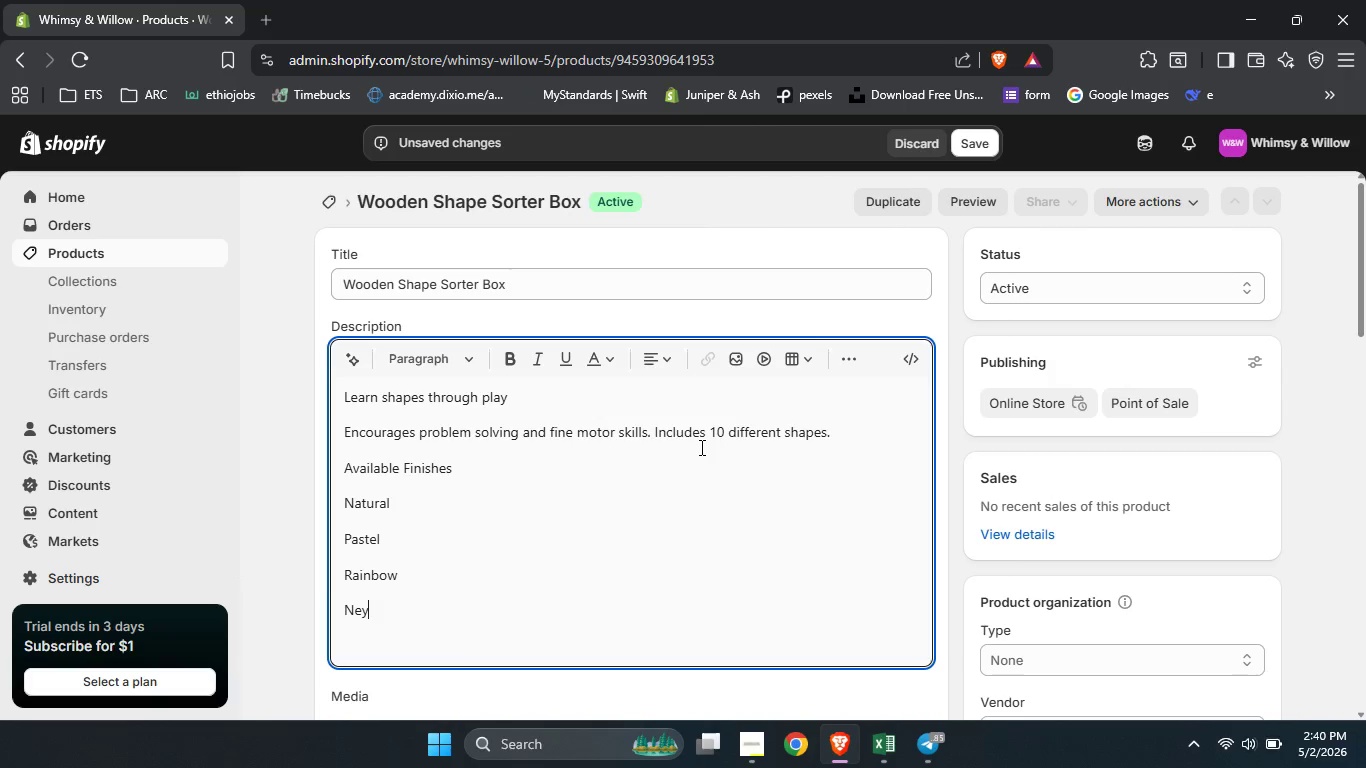 
type(Ney)
key(Backspace)
type(utral)
 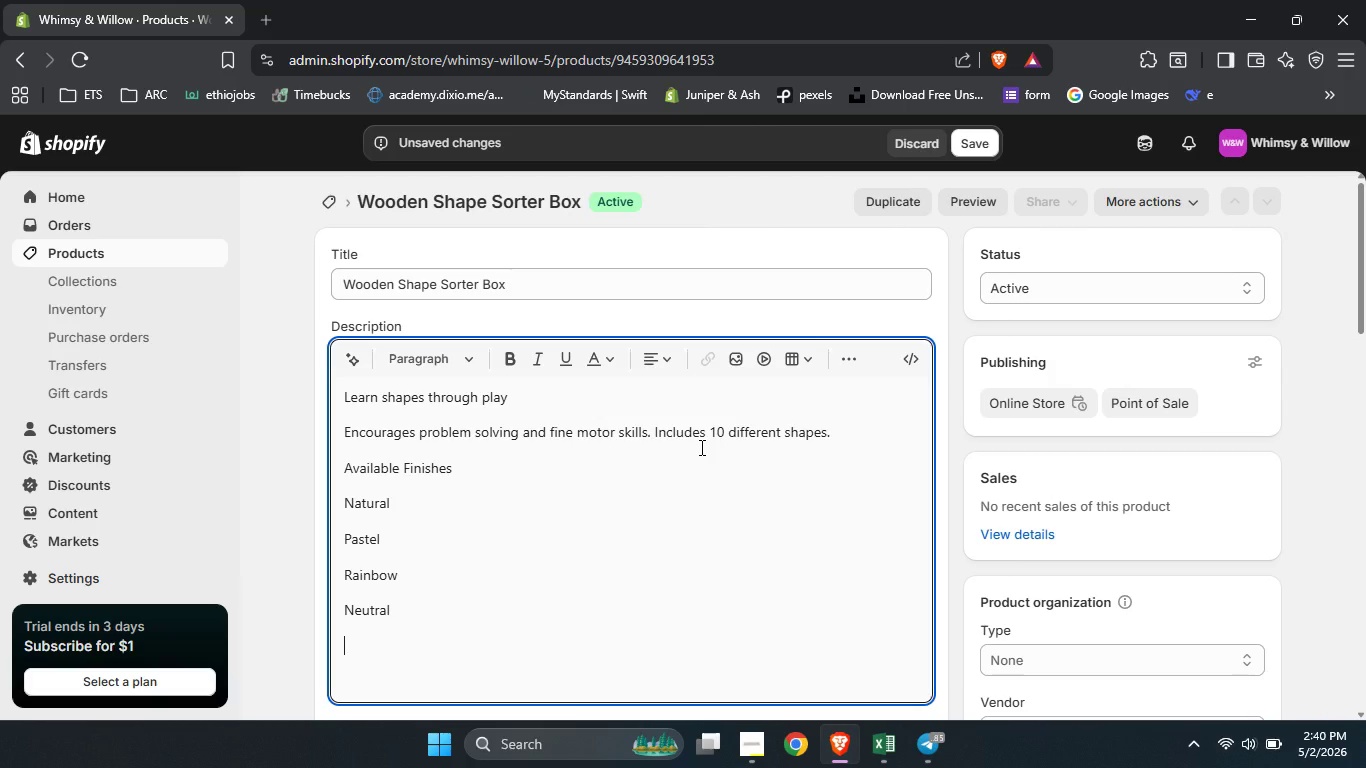 
key(Enter)
 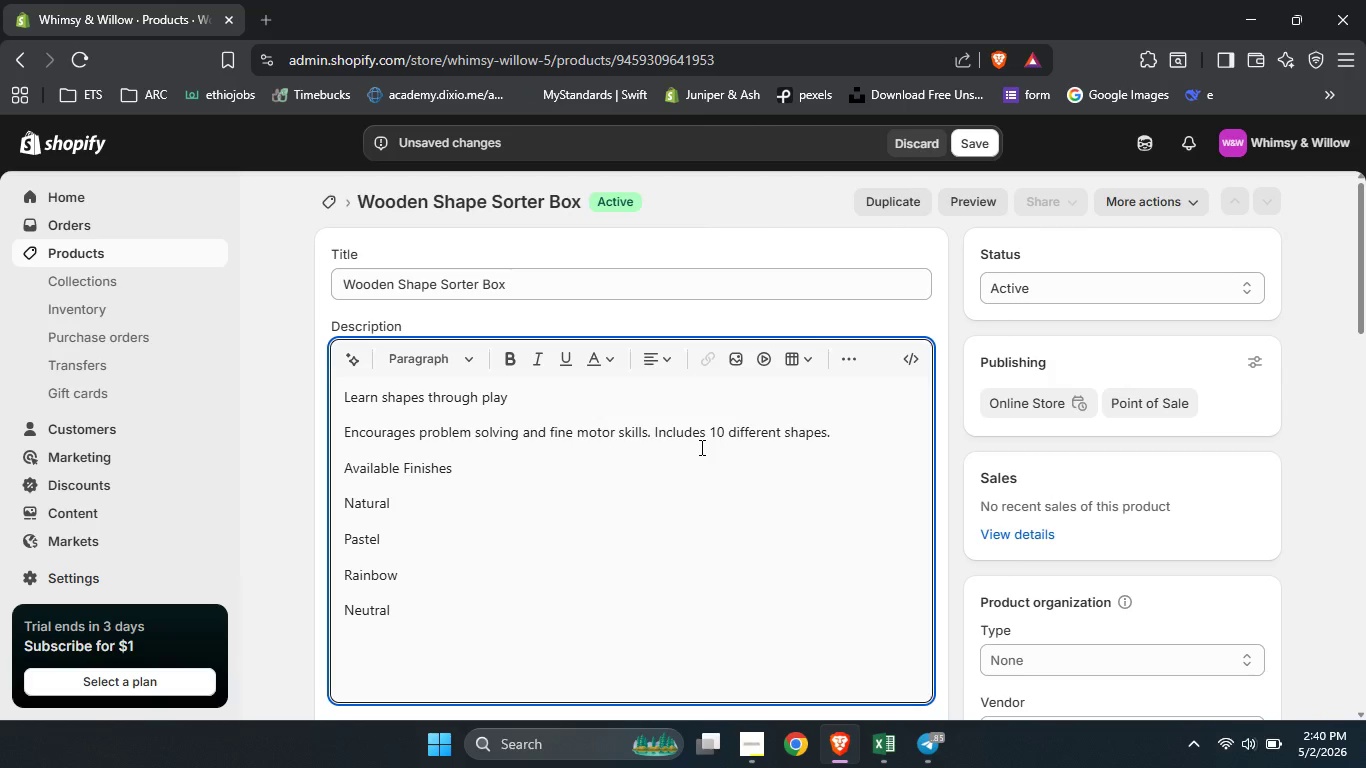 
type(Product Highlights)
 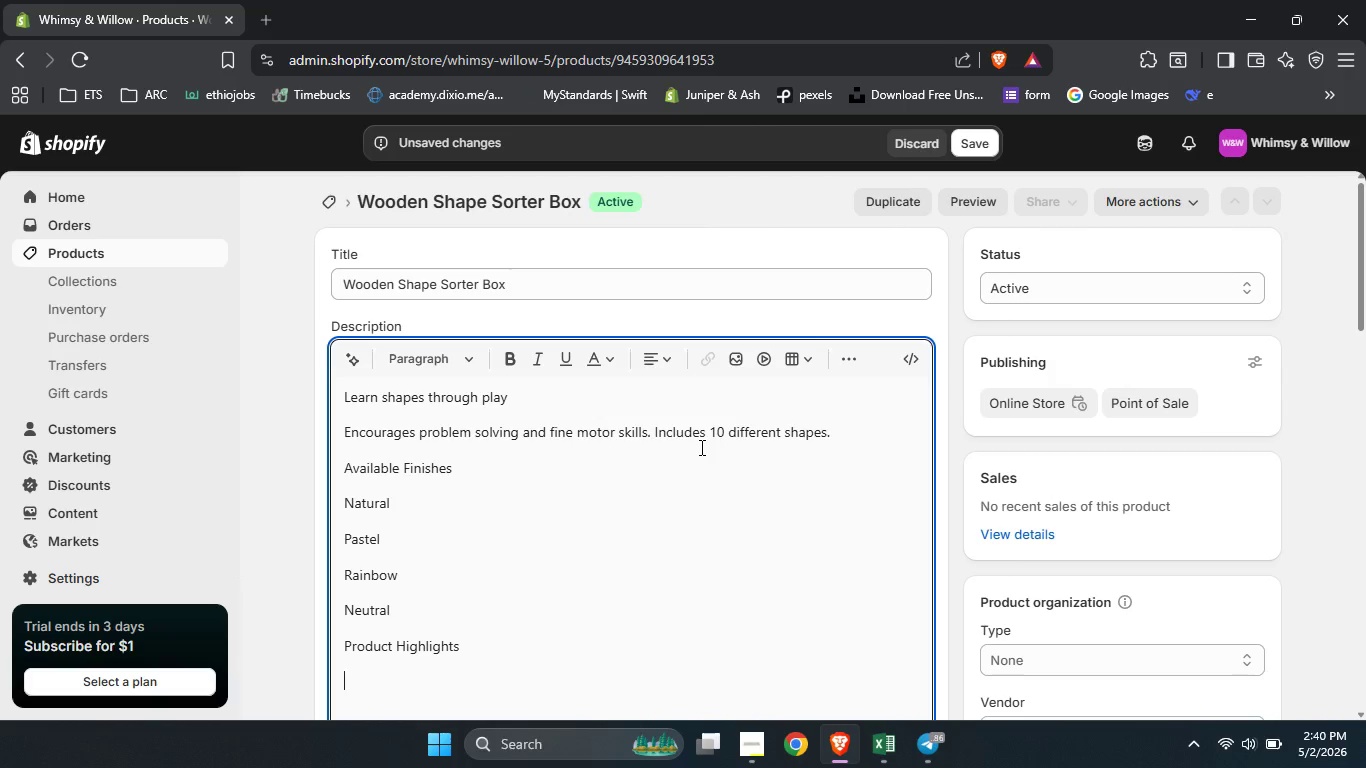 
key(Enter)
 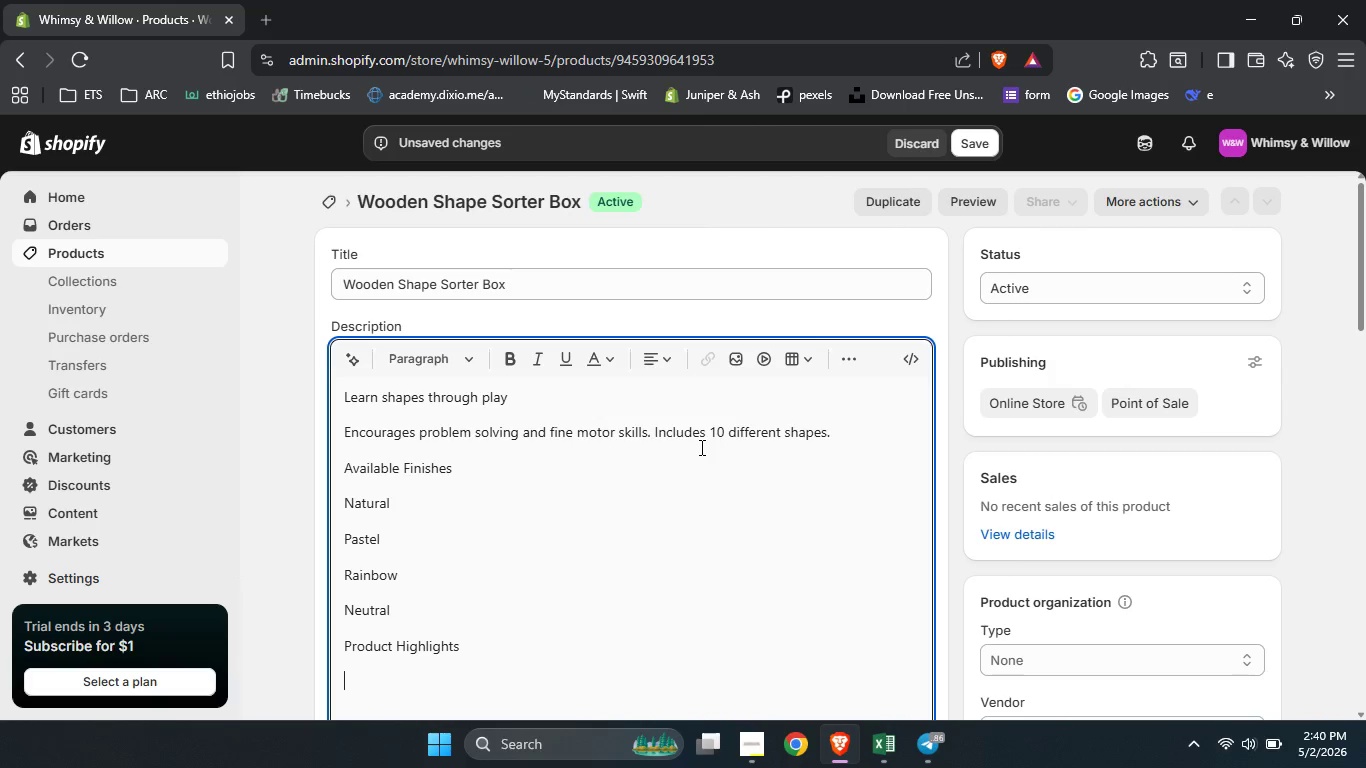 
hold_key(key=ShiftLeft, duration=0.89)
 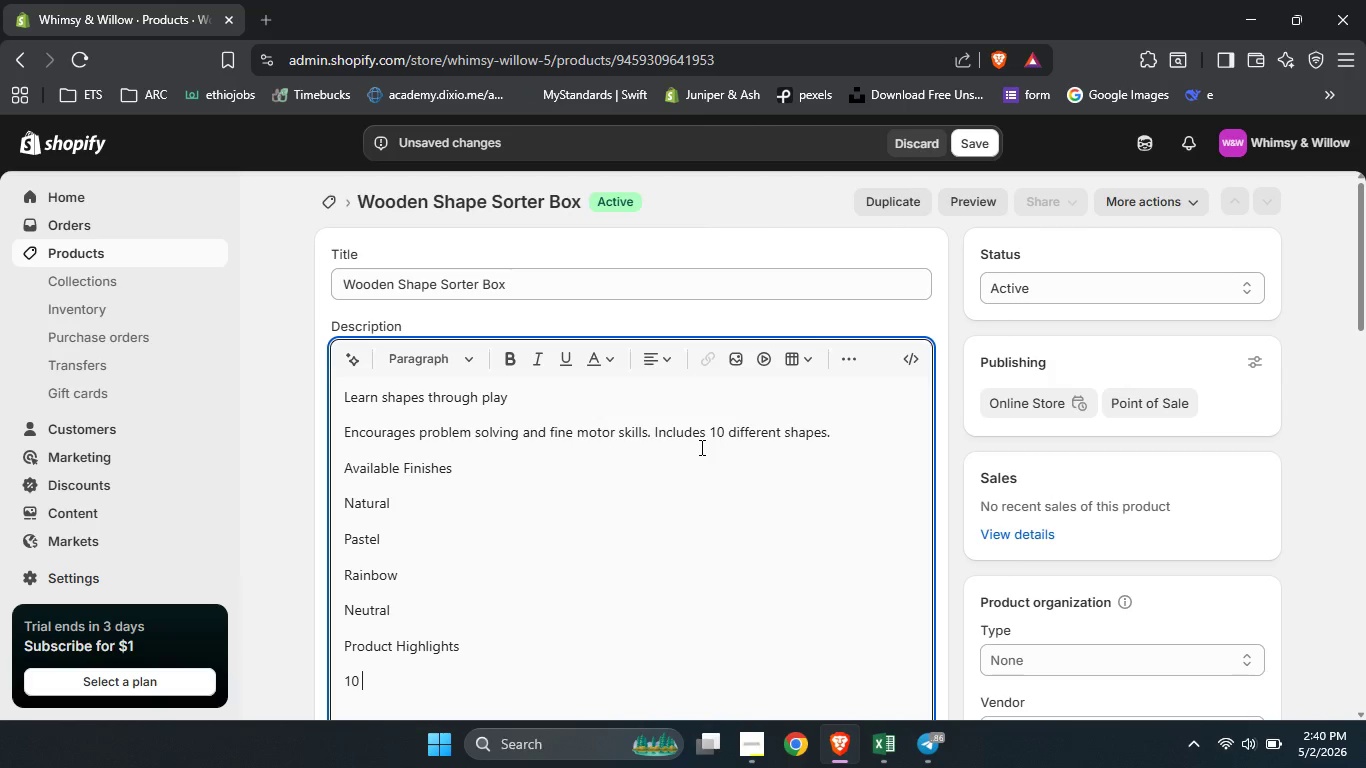 
type(10 diff)
key(Backspace)
type(ferent shapes)
 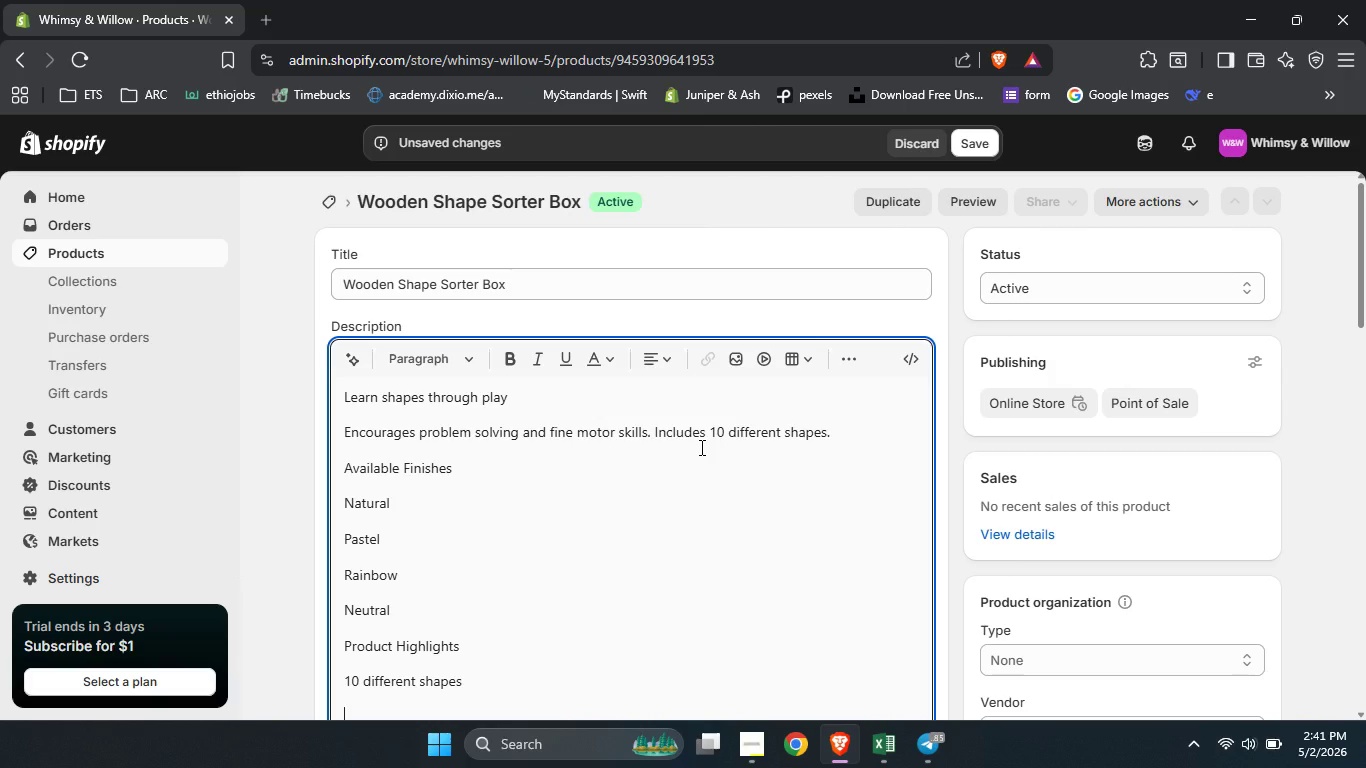 
key(Enter)
 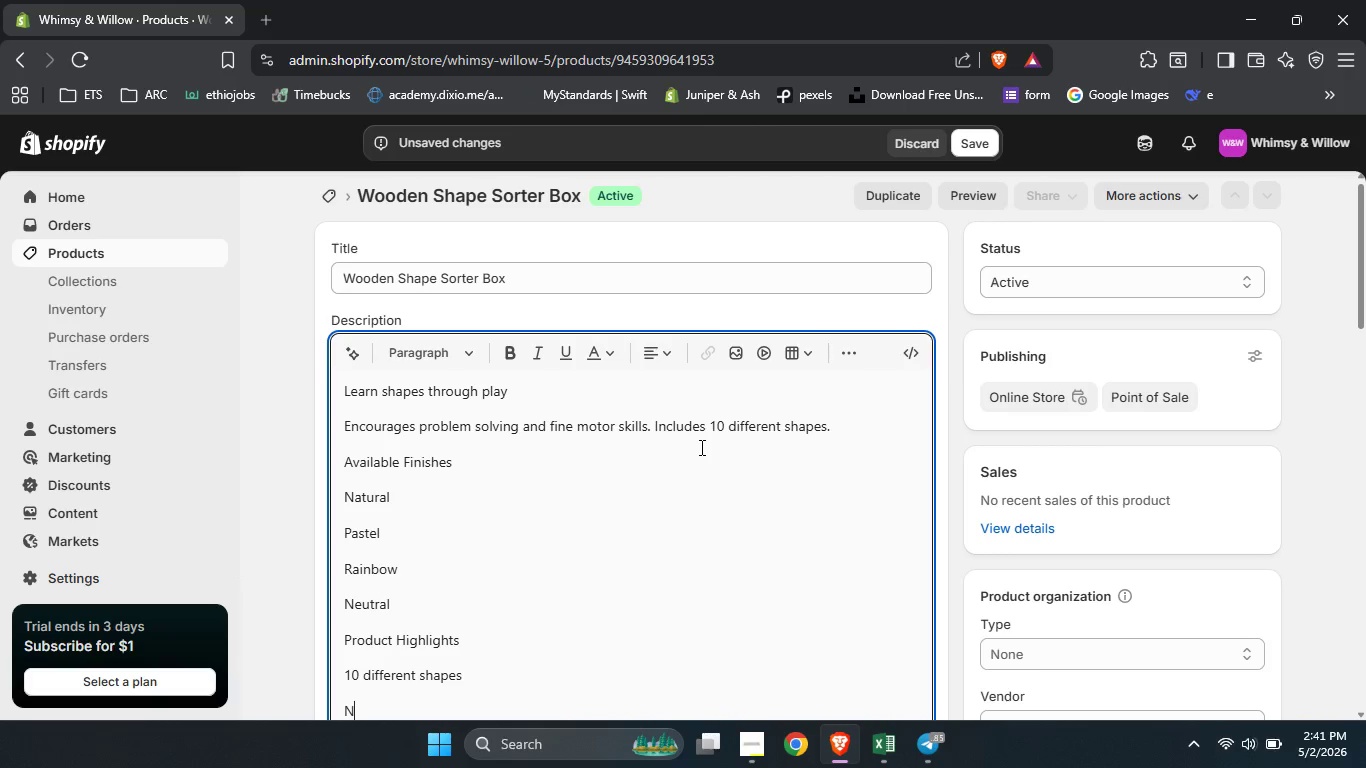 
type(Non-toxic)
 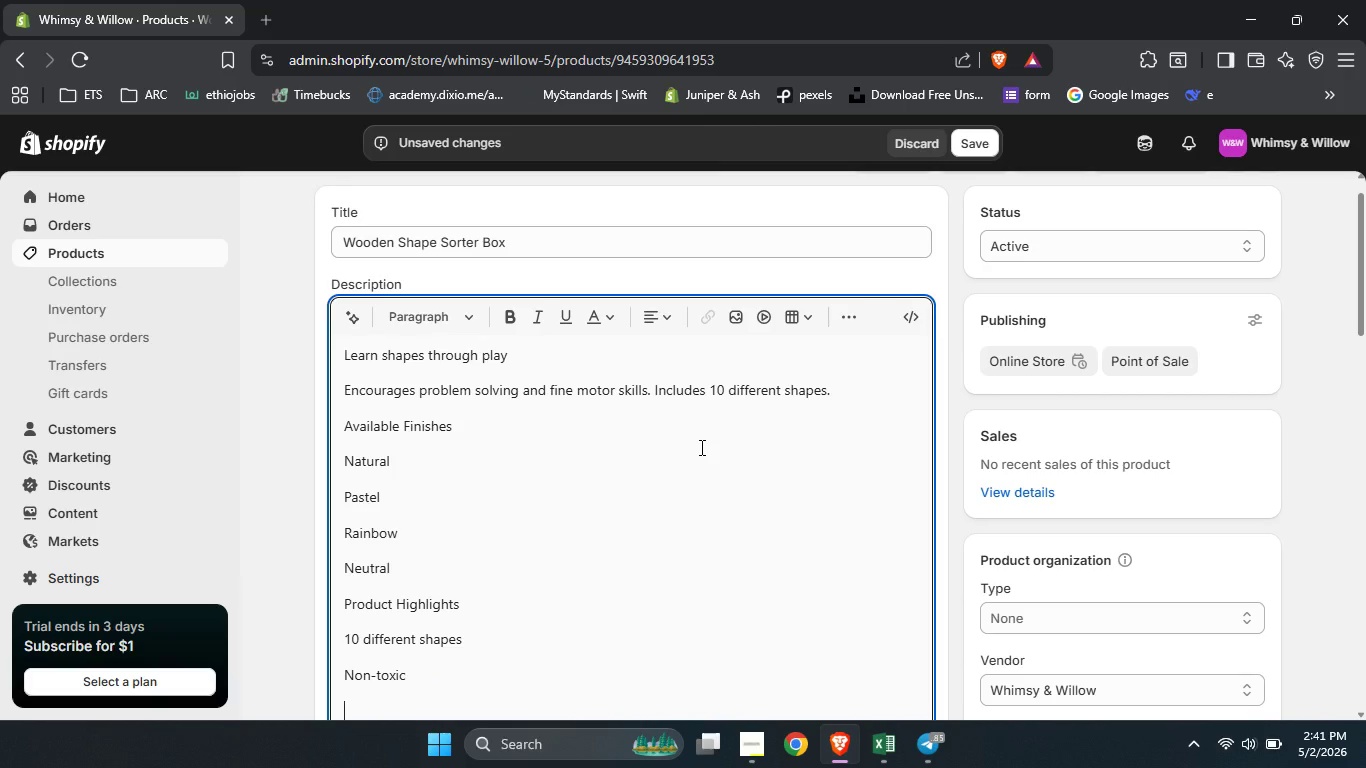 
key(Enter)
 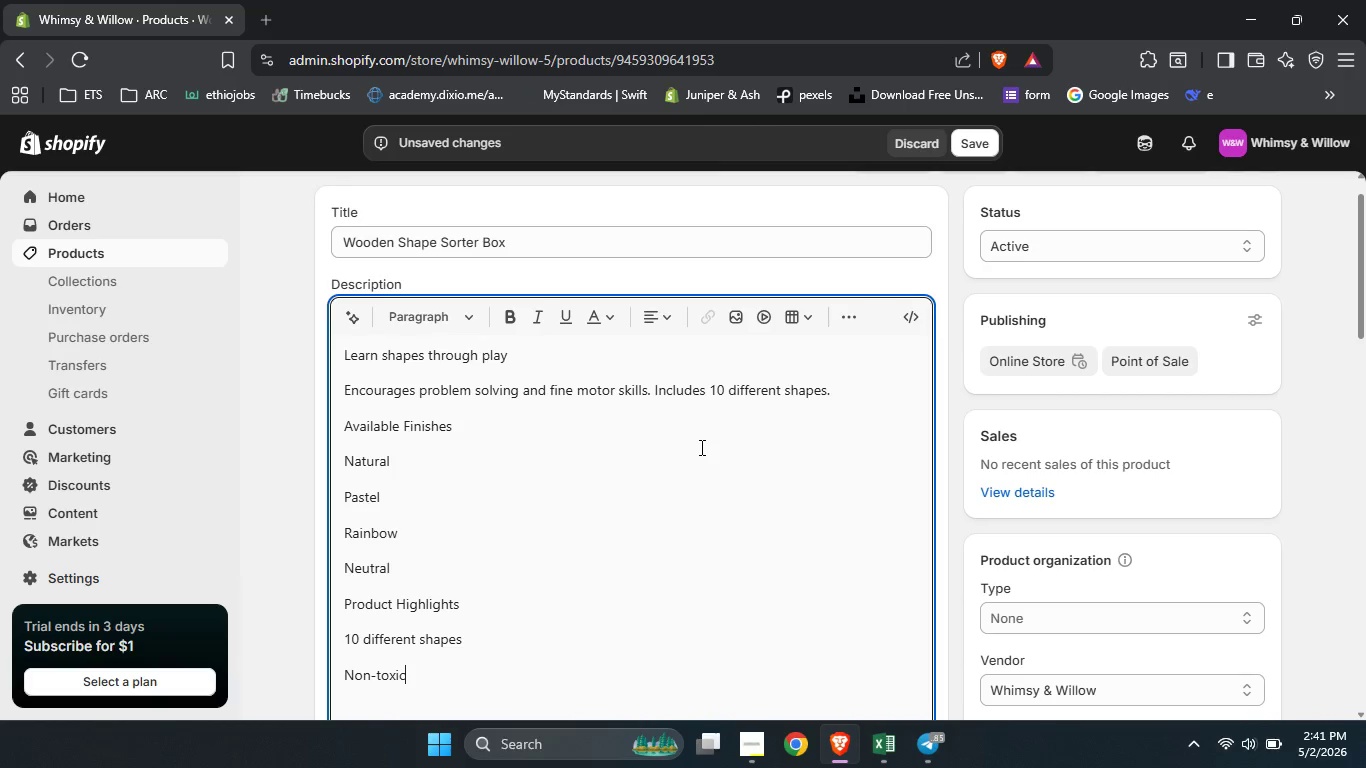 
key(Backspace)
type( finishes)
 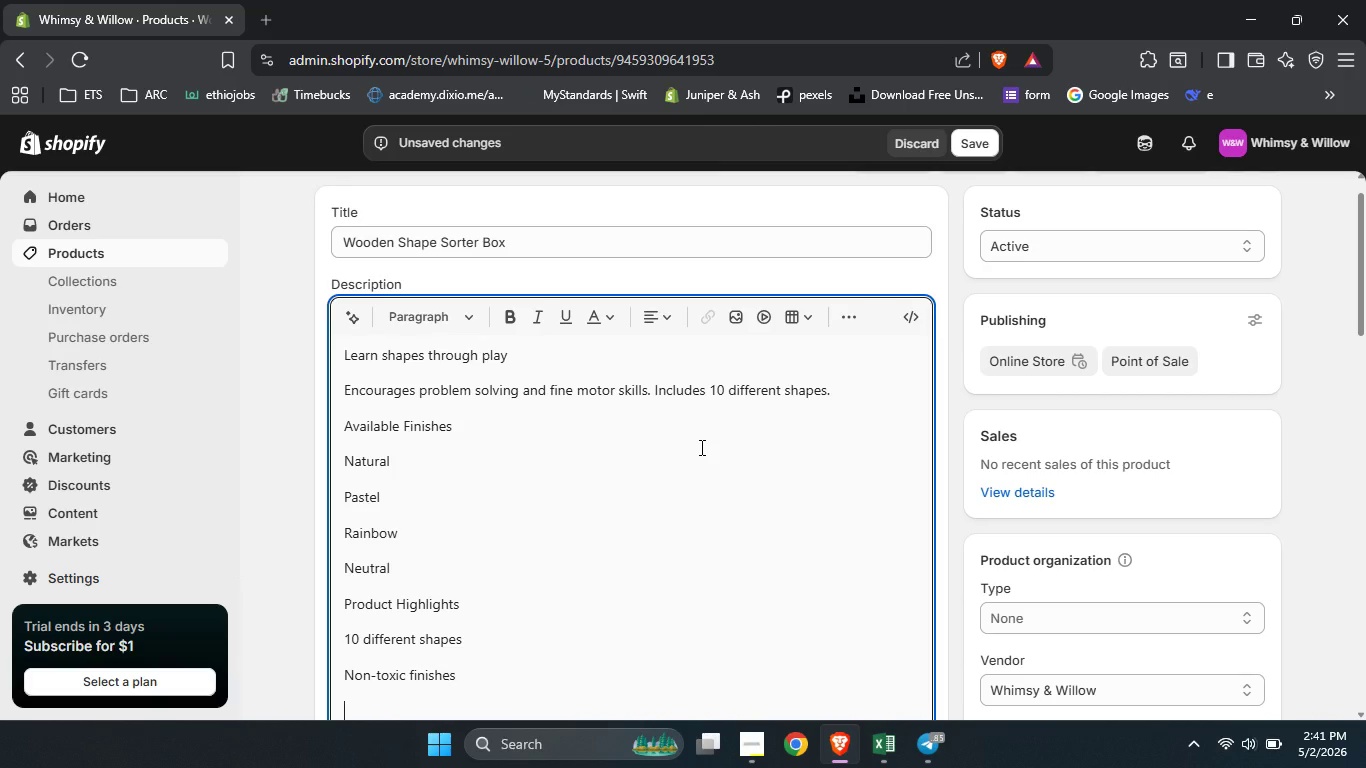 
key(Enter)
 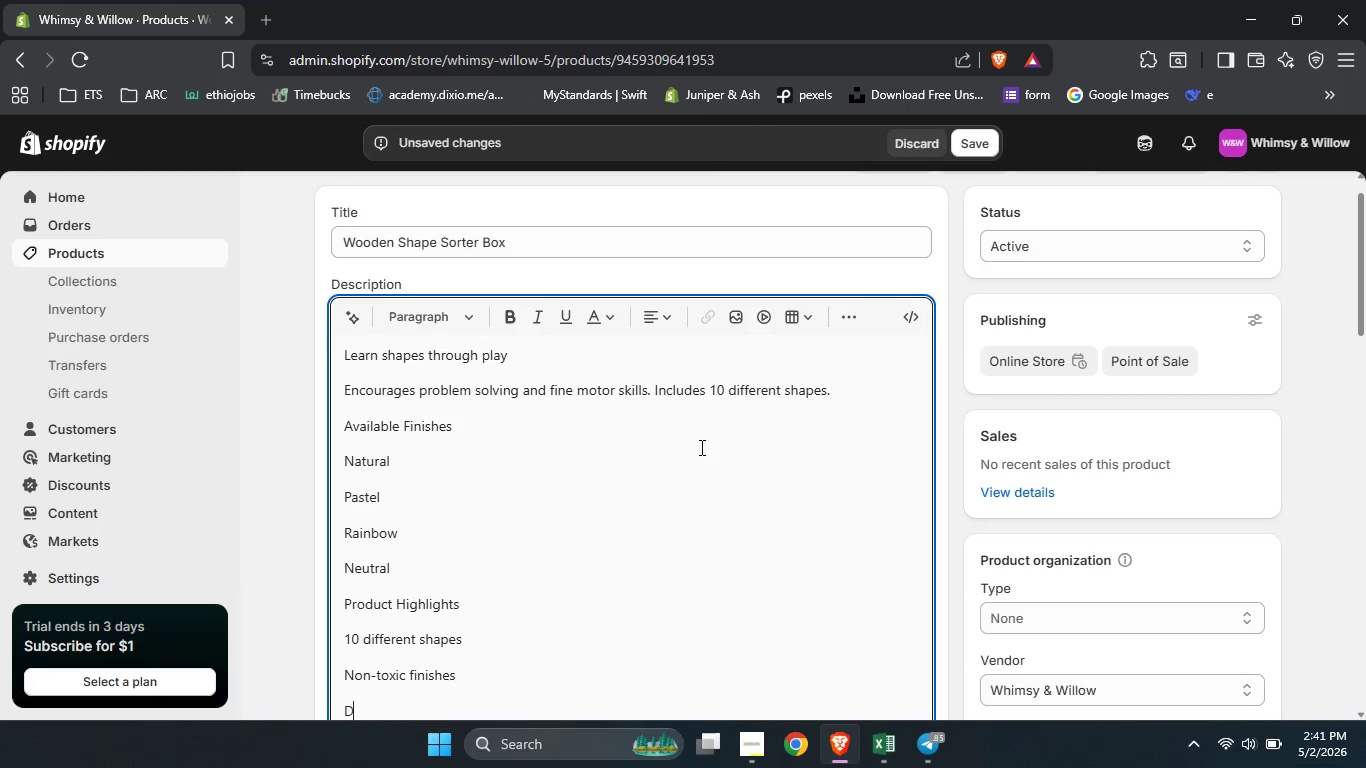 
type(Develop )
key(Backspace)
type(s problems solving skills)
 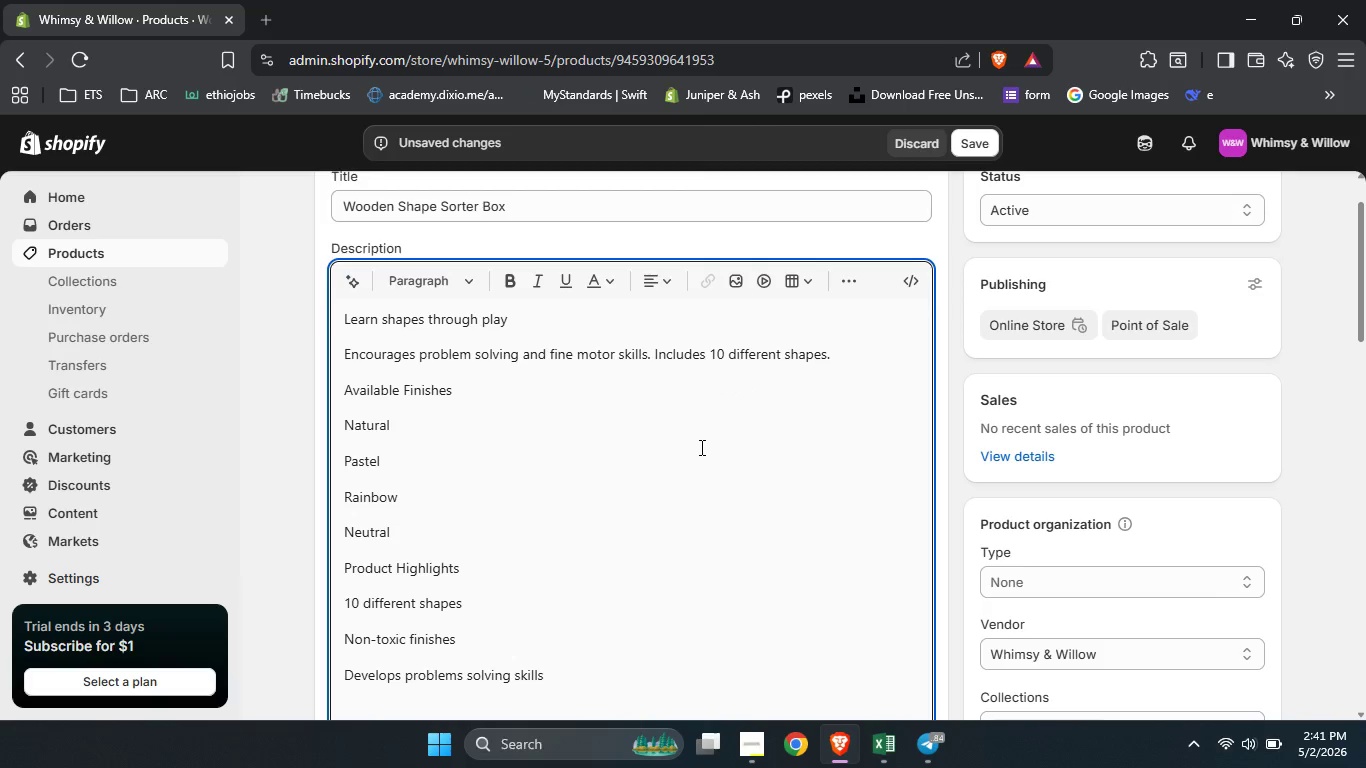 
key(Enter)
 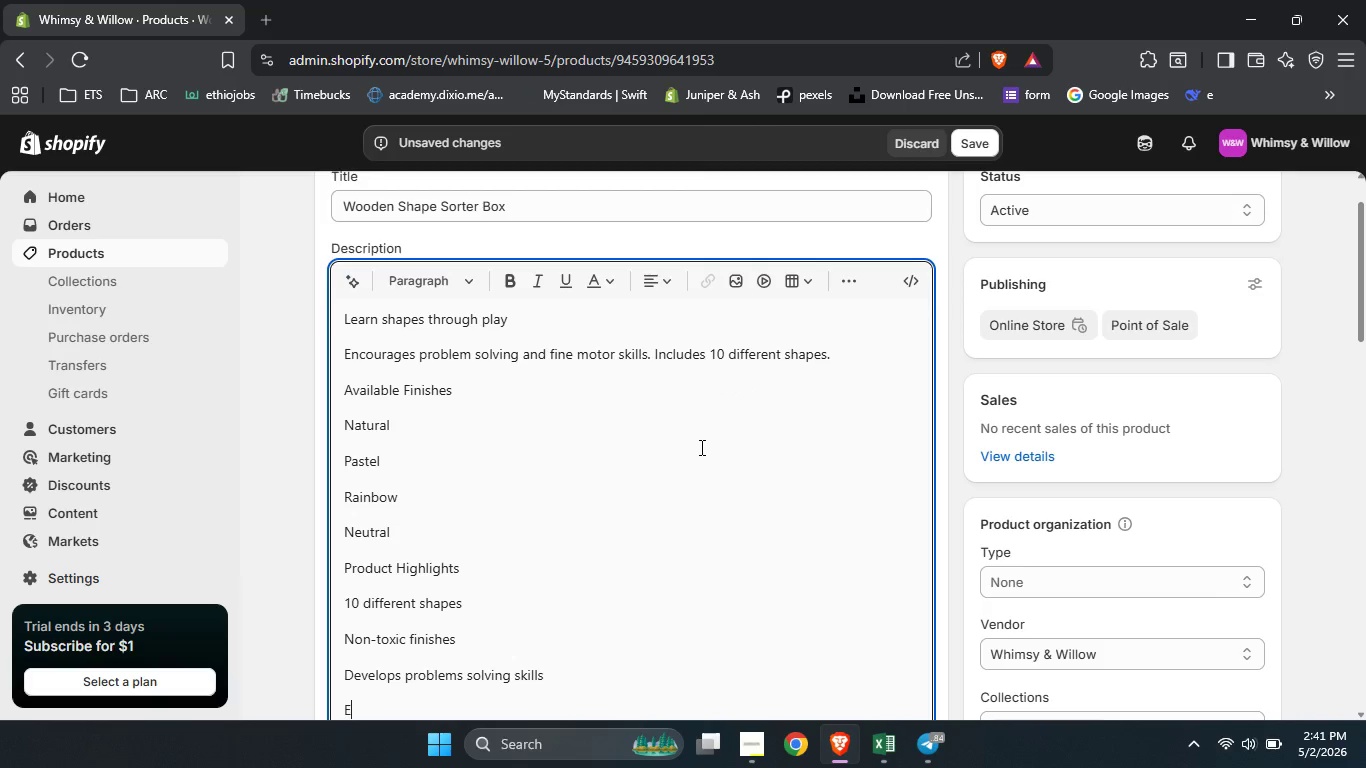 
type(Ethically sourced)
 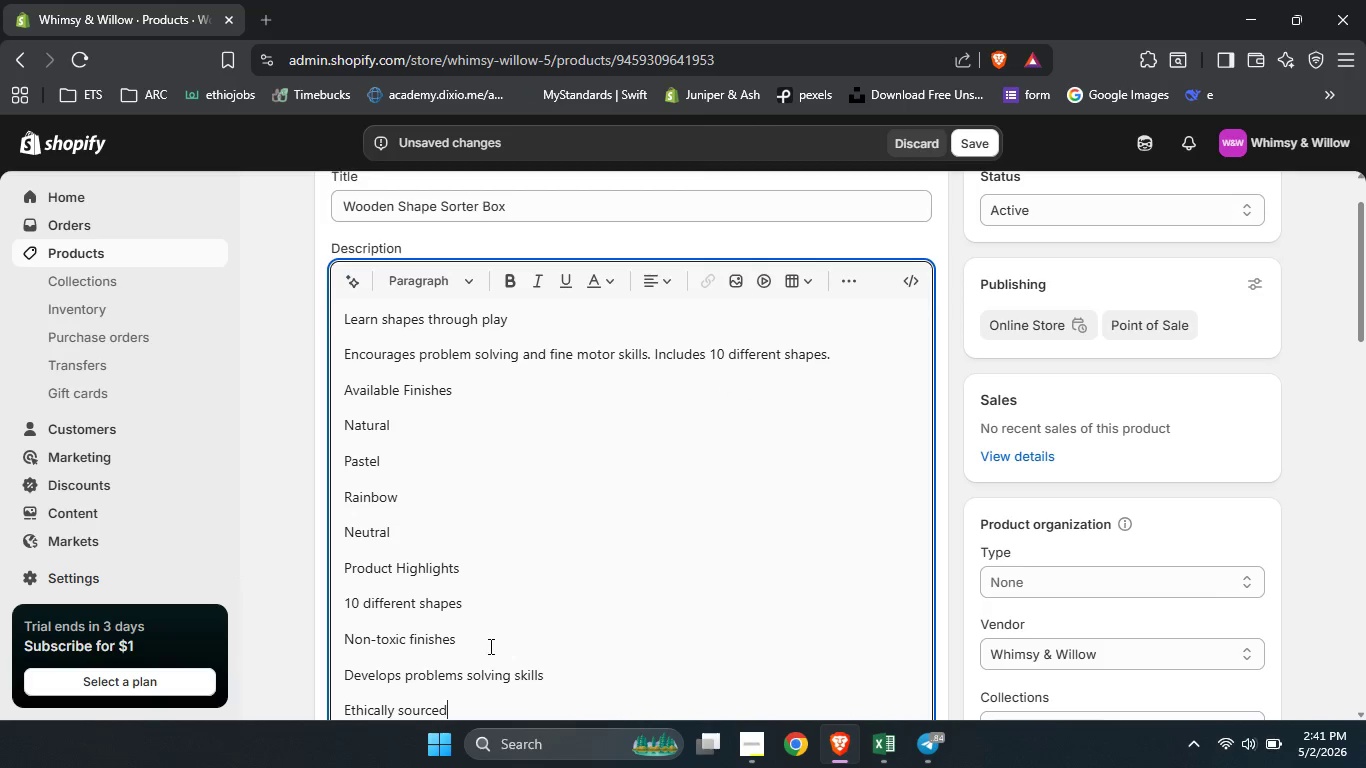 
left_click_drag(start_coordinate=[458, 706], to_coordinate=[345, 606])
 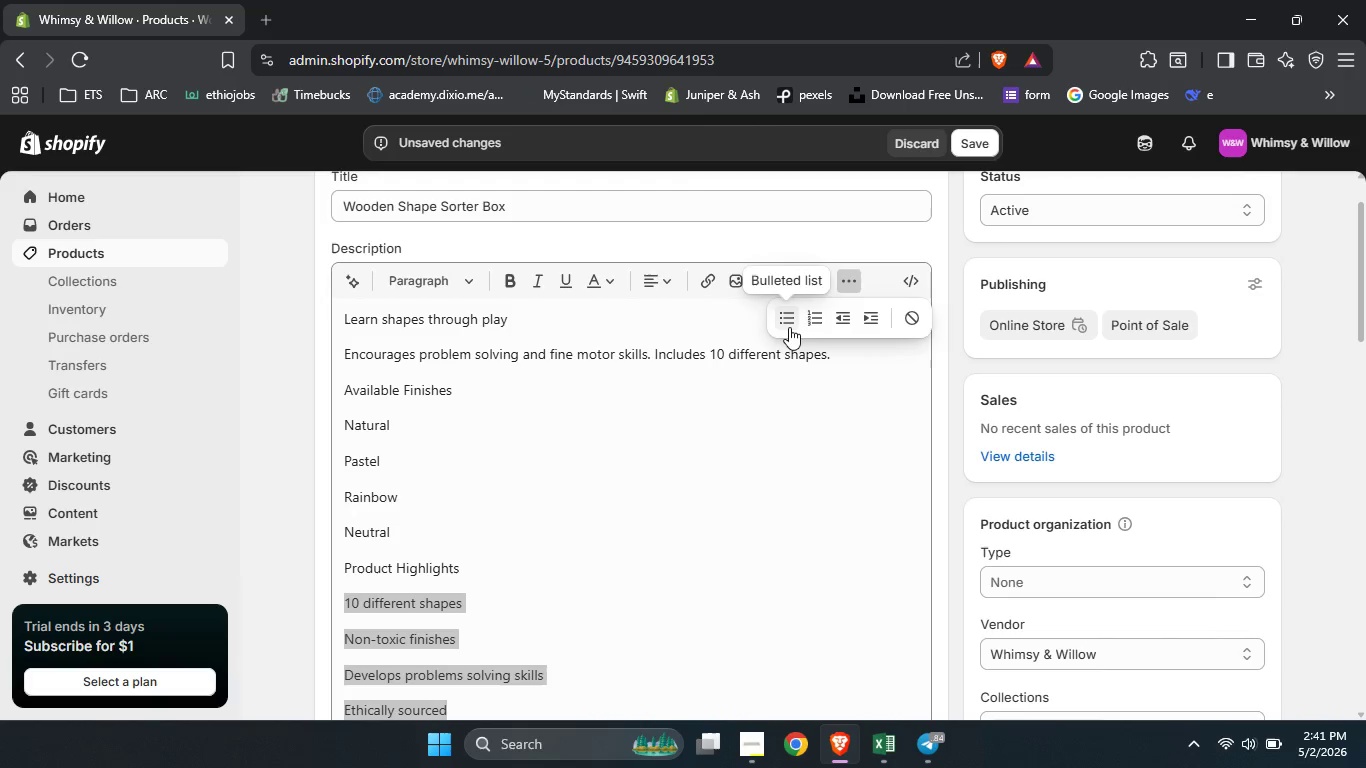 
left_click([788, 318])
 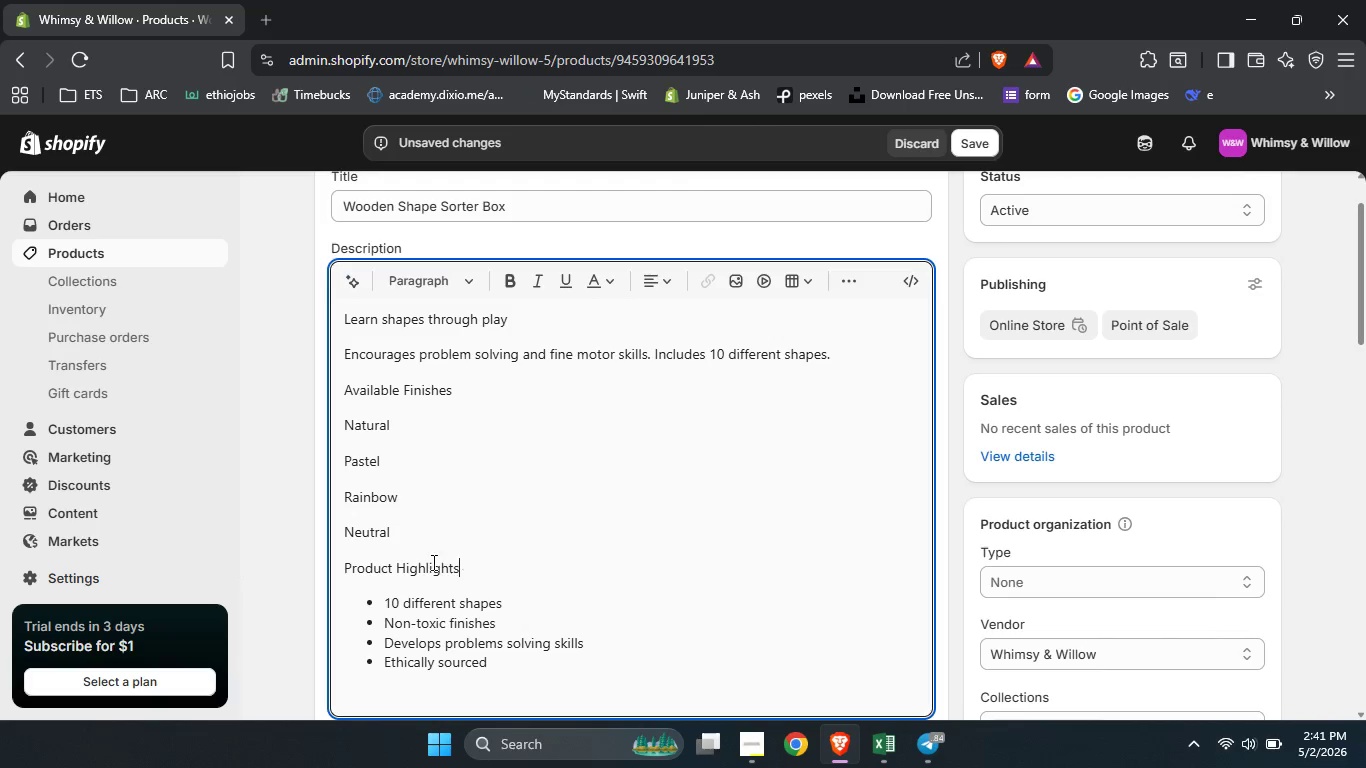 
left_click_drag(start_coordinate=[463, 561], to_coordinate=[342, 562])
 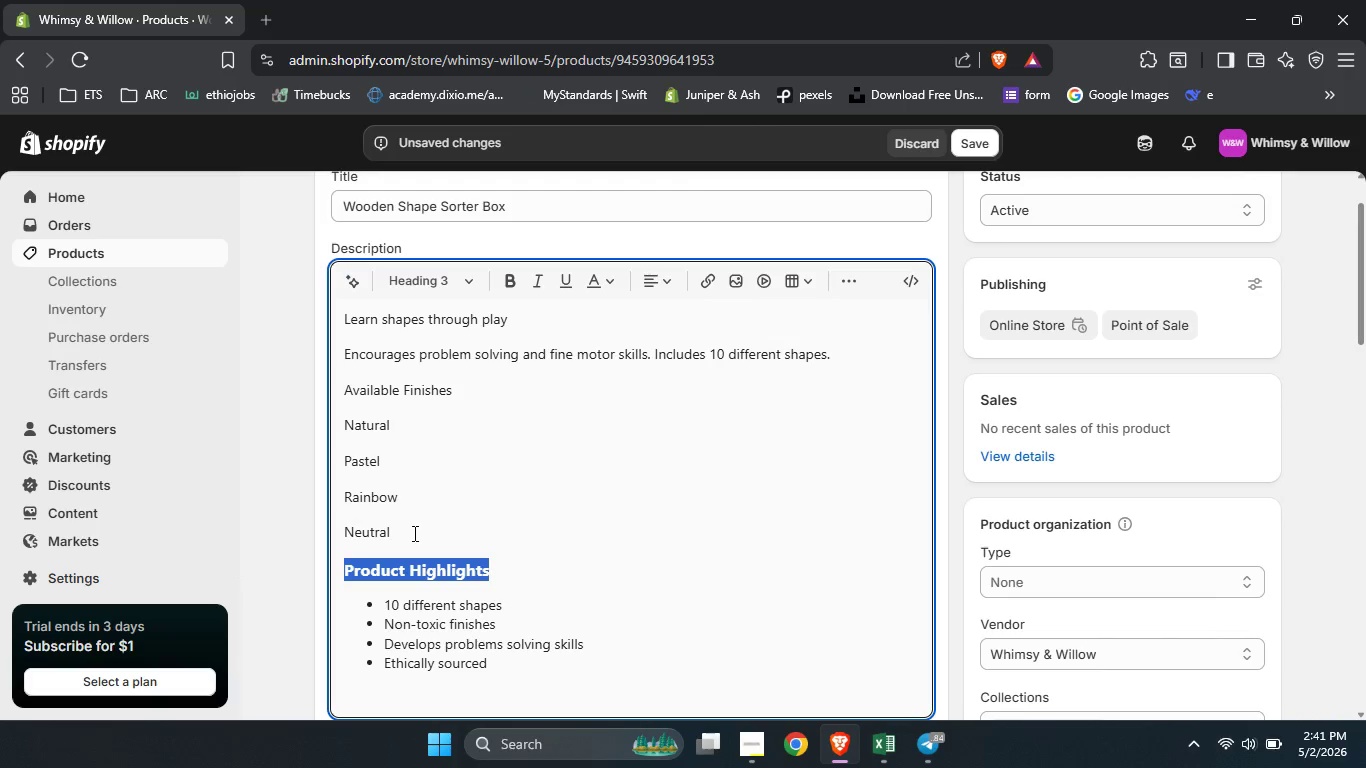 
left_click_drag(start_coordinate=[403, 534], to_coordinate=[342, 431])
 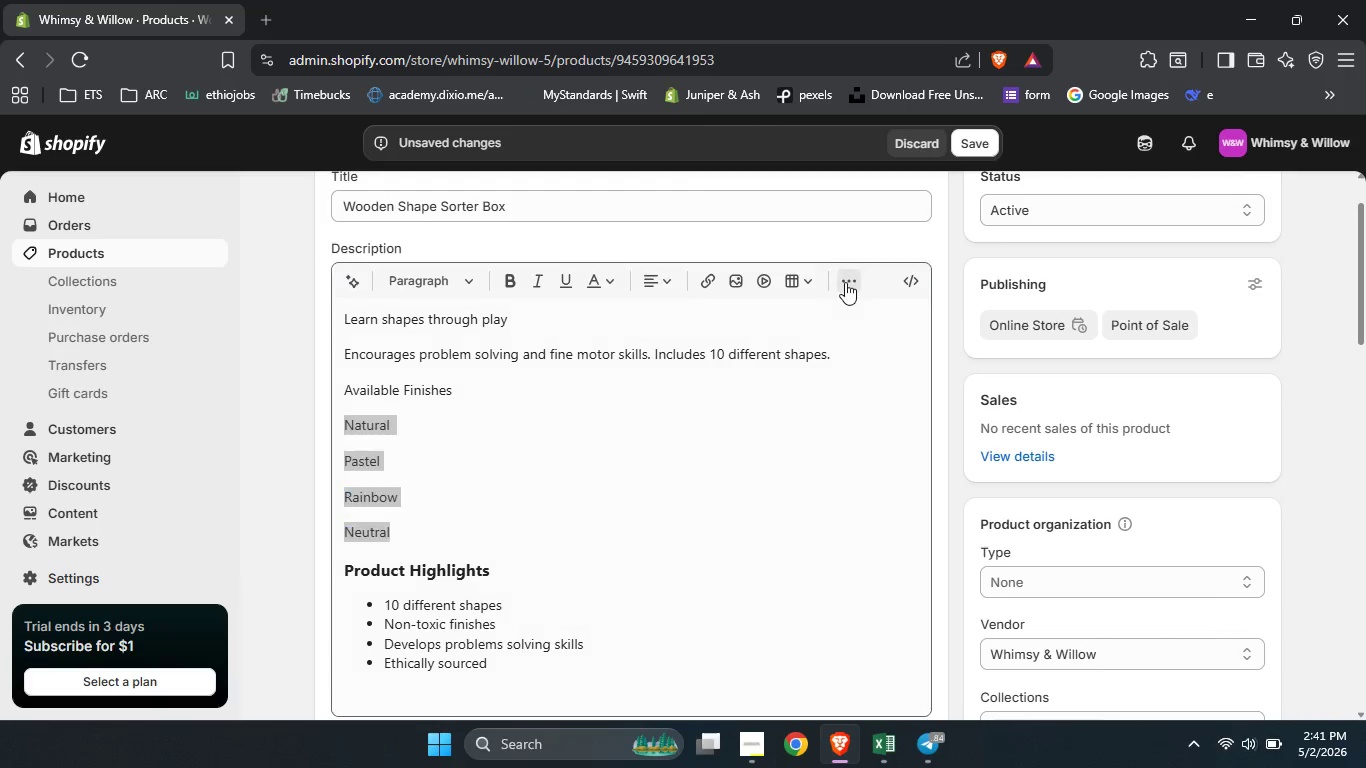 
left_click([845, 282])
 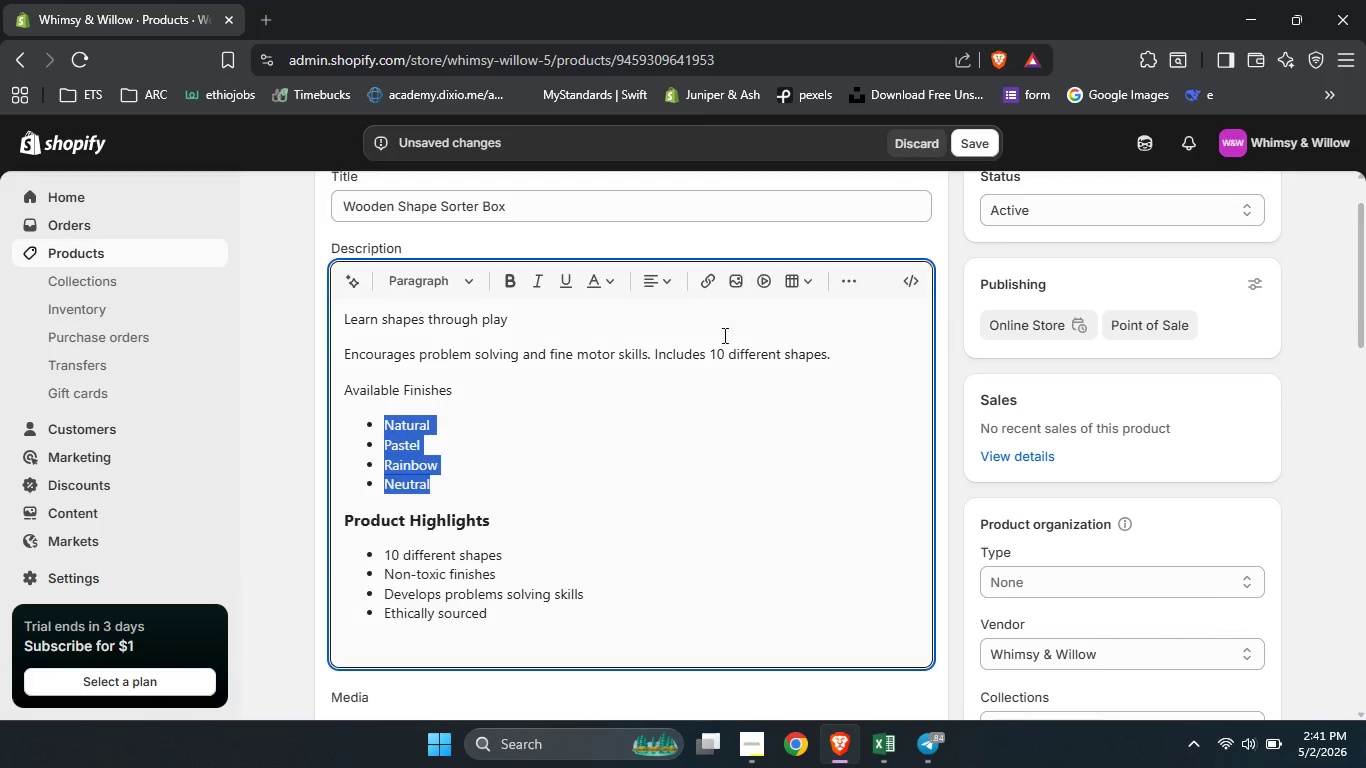 
left_click([784, 316])
 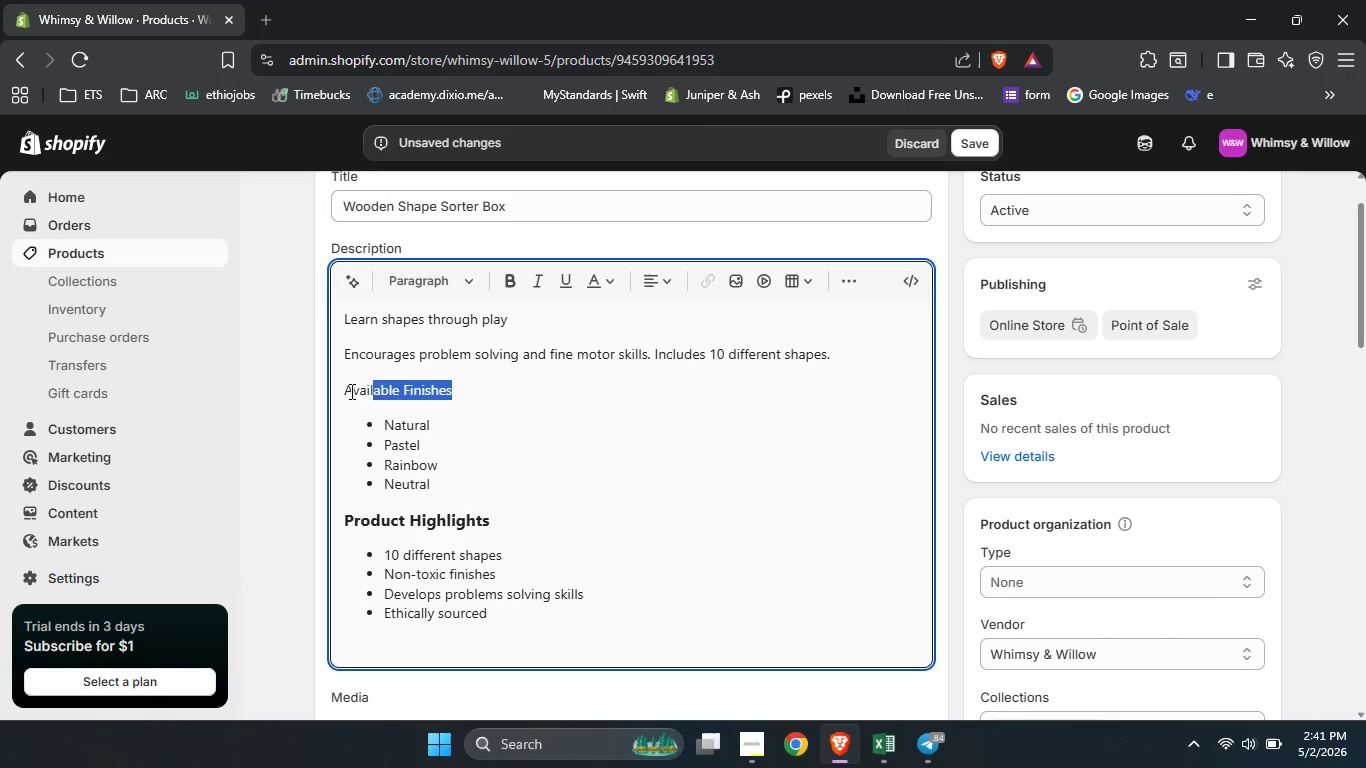 
left_click_drag(start_coordinate=[467, 392], to_coordinate=[347, 391])
 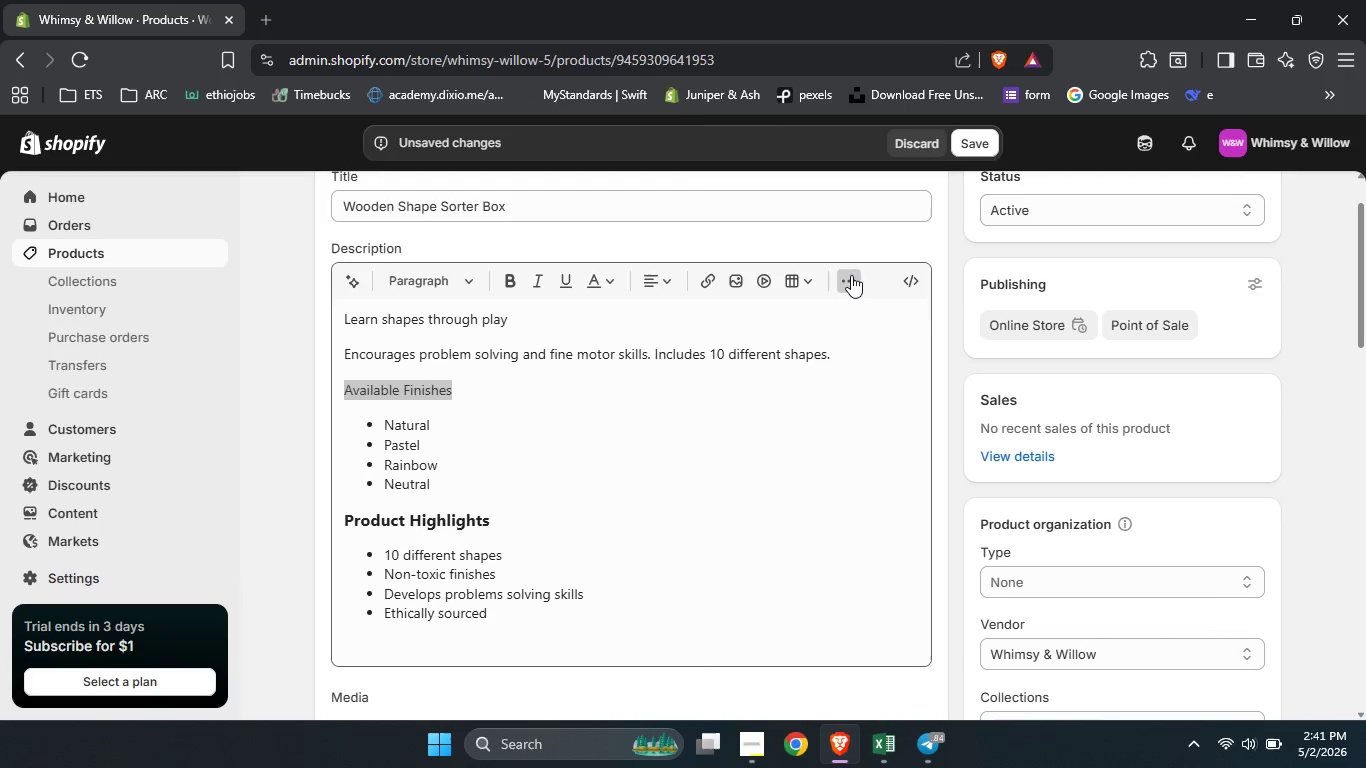 
left_click([851, 275])
 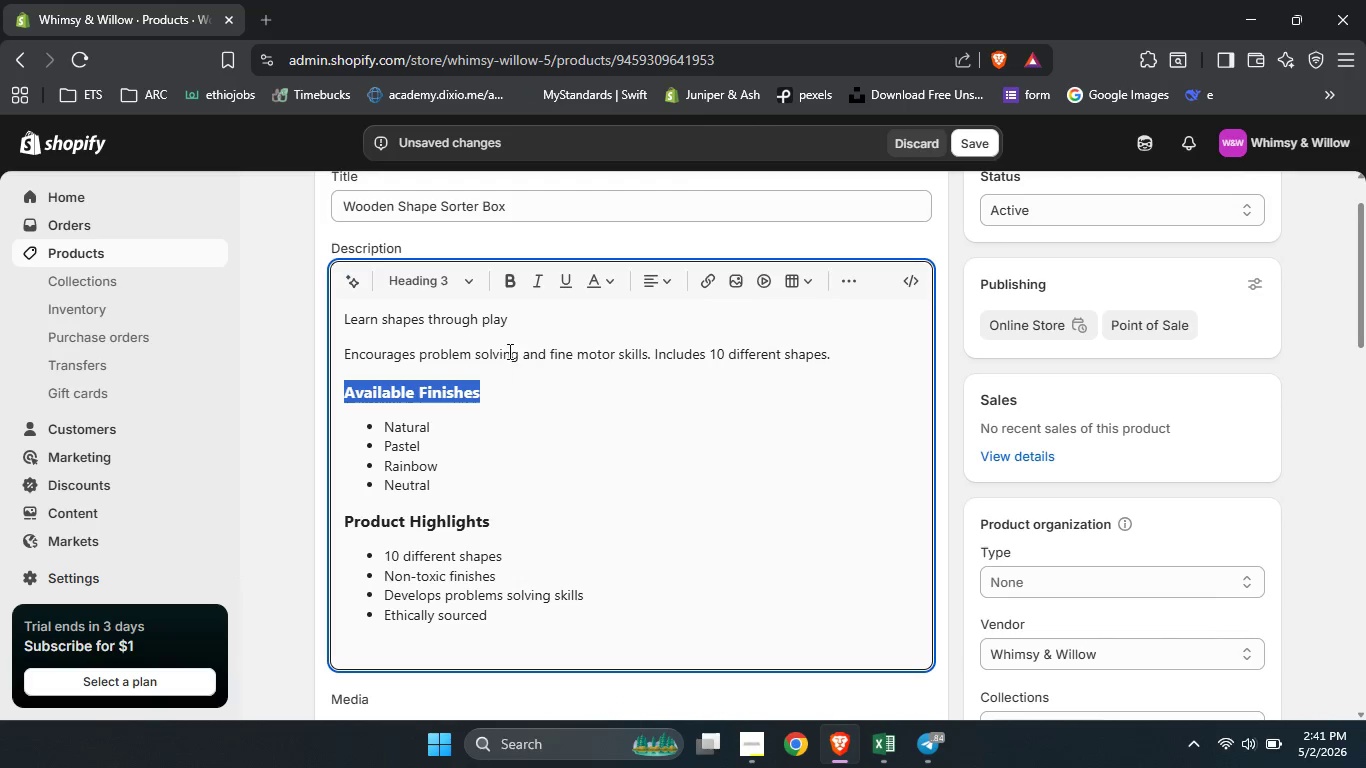 
left_click_drag(start_coordinate=[513, 334], to_coordinate=[310, 299])
 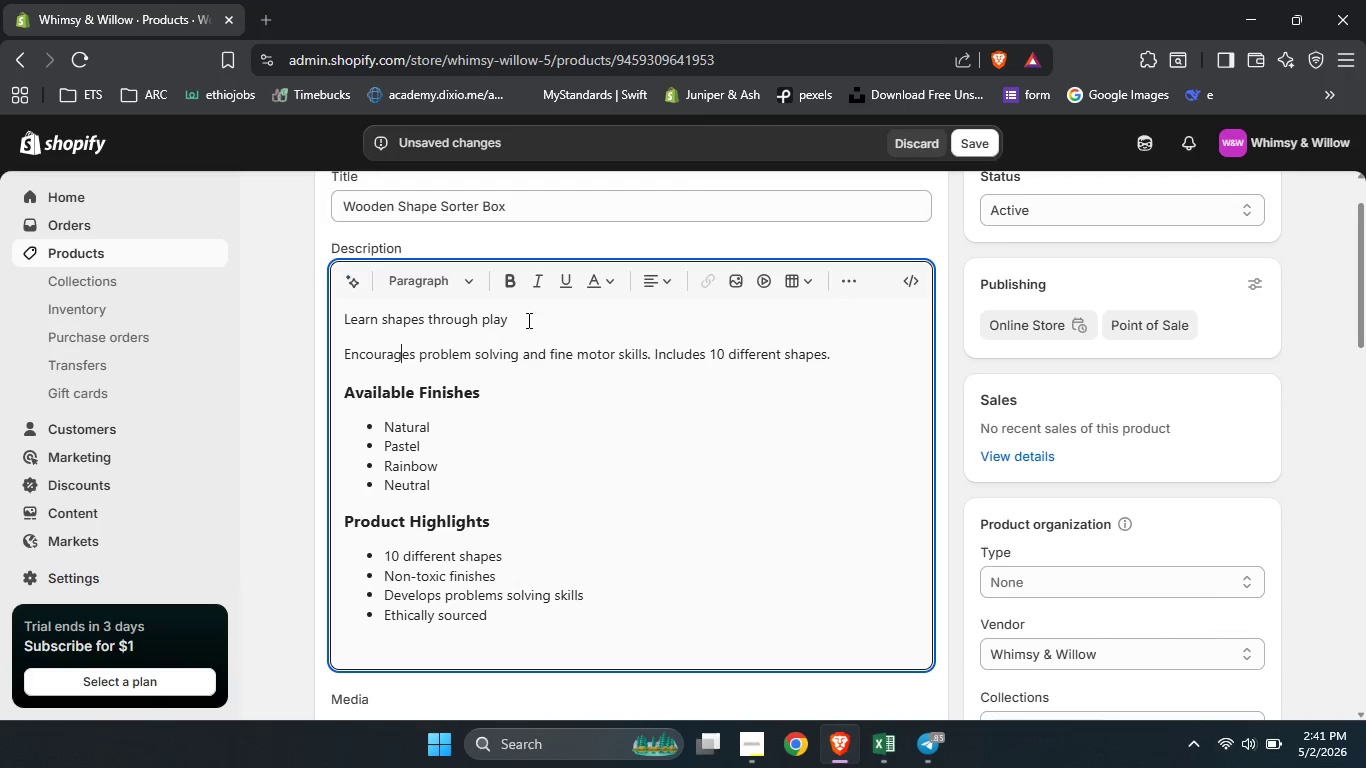 
left_click([398, 338])
 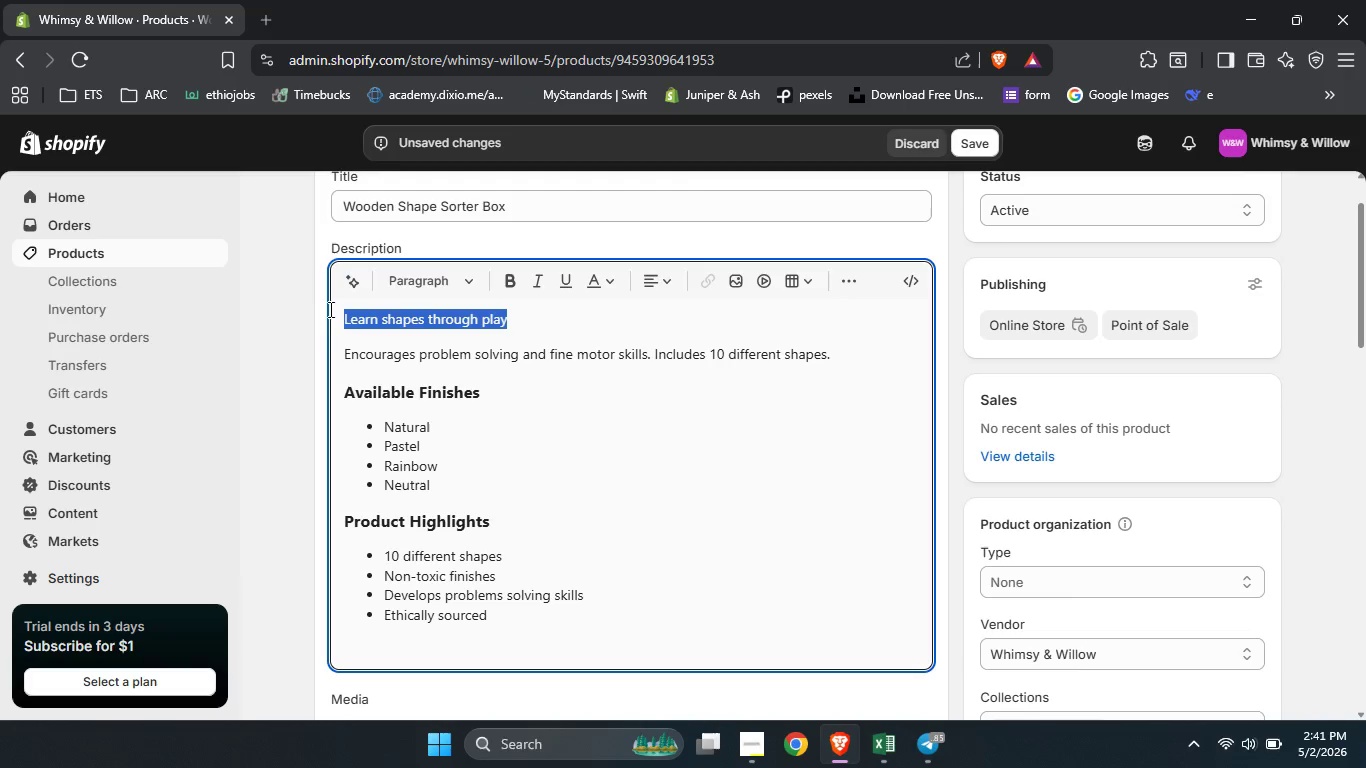 
left_click_drag(start_coordinate=[543, 317], to_coordinate=[320, 306])
 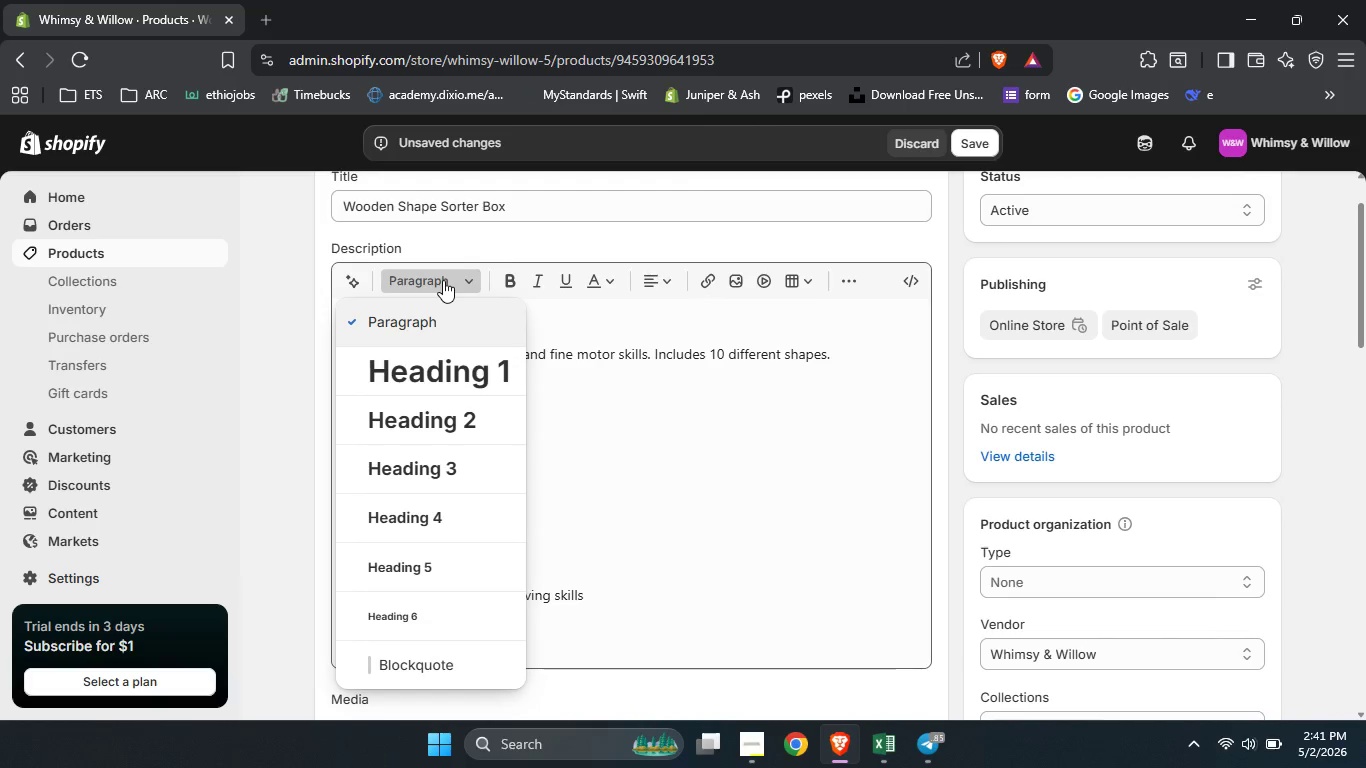 
left_click([443, 280])
 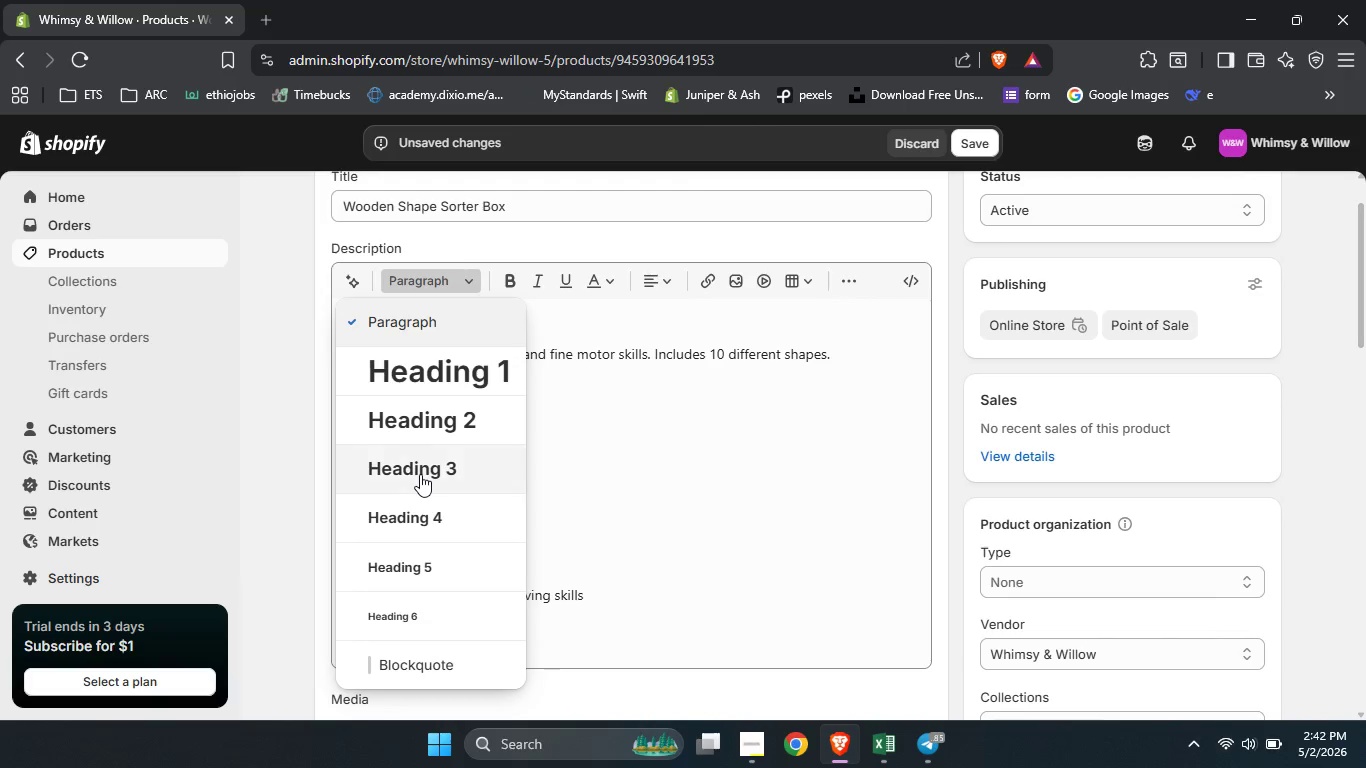 
left_click([420, 474])
 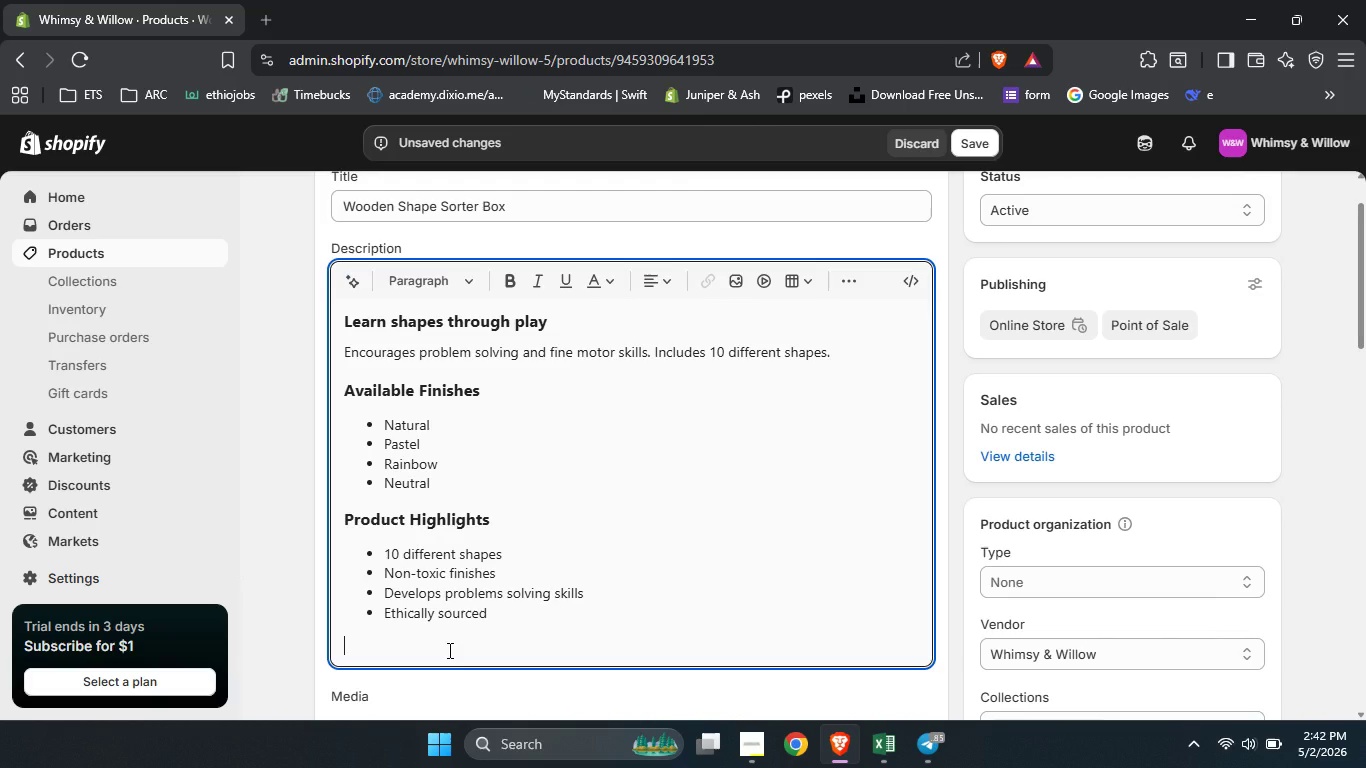 
left_click([448, 650])
 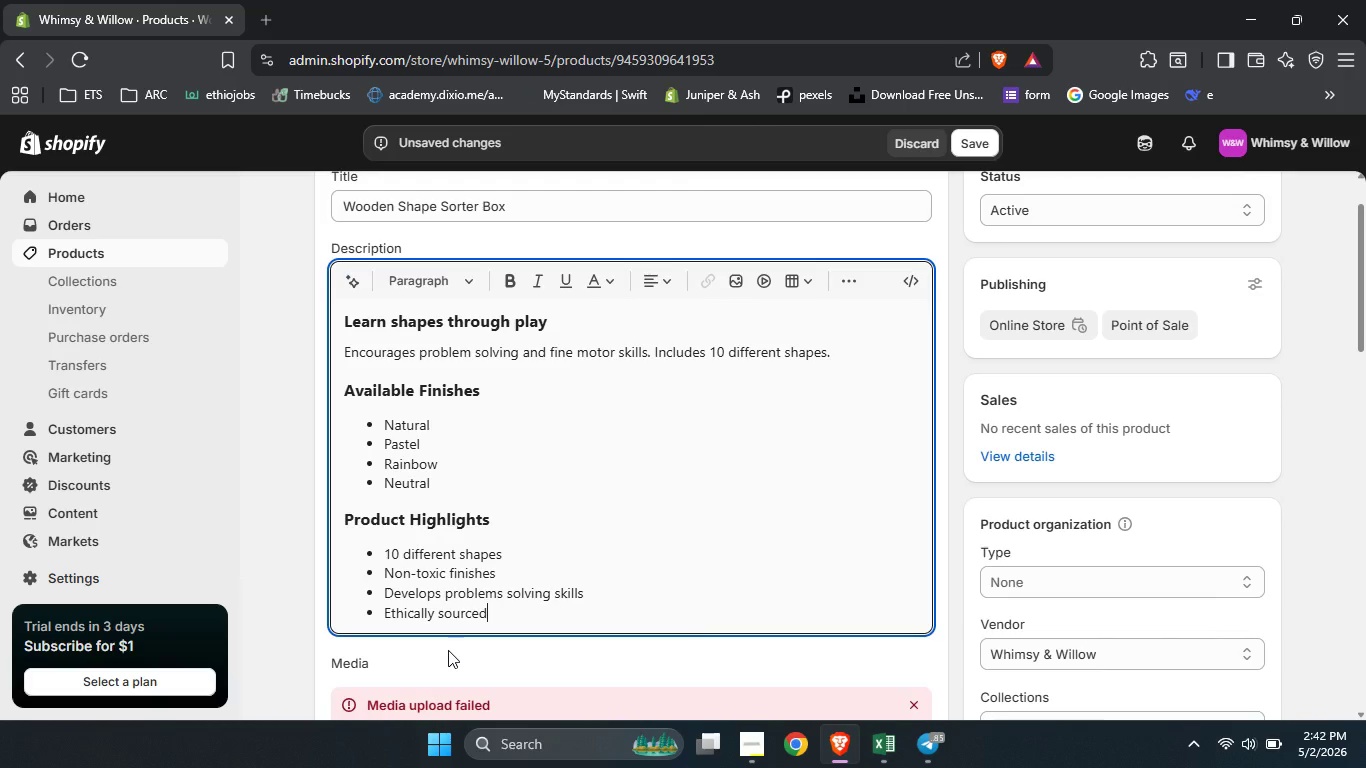 
key(Backspace)
 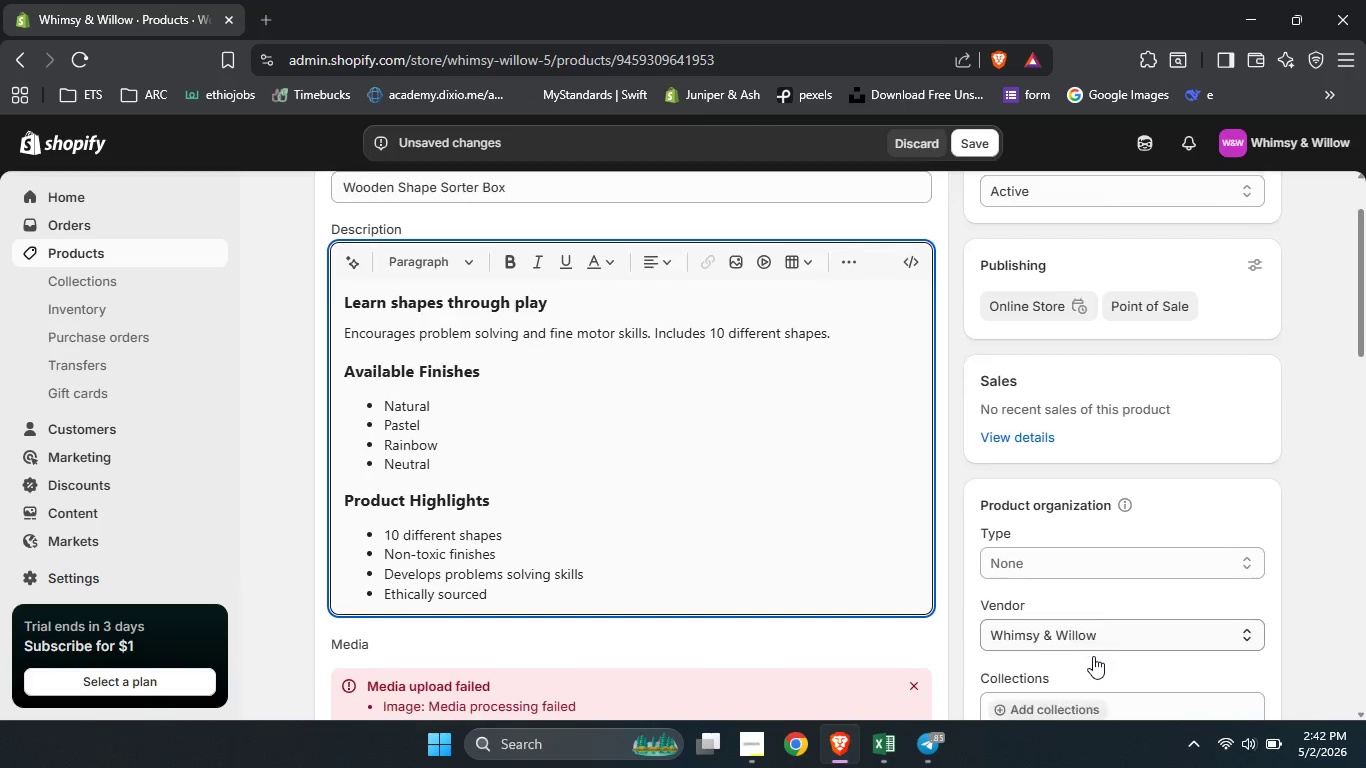 
scroll: coordinate [1093, 656], scroll_direction: down, amount: 3.0
 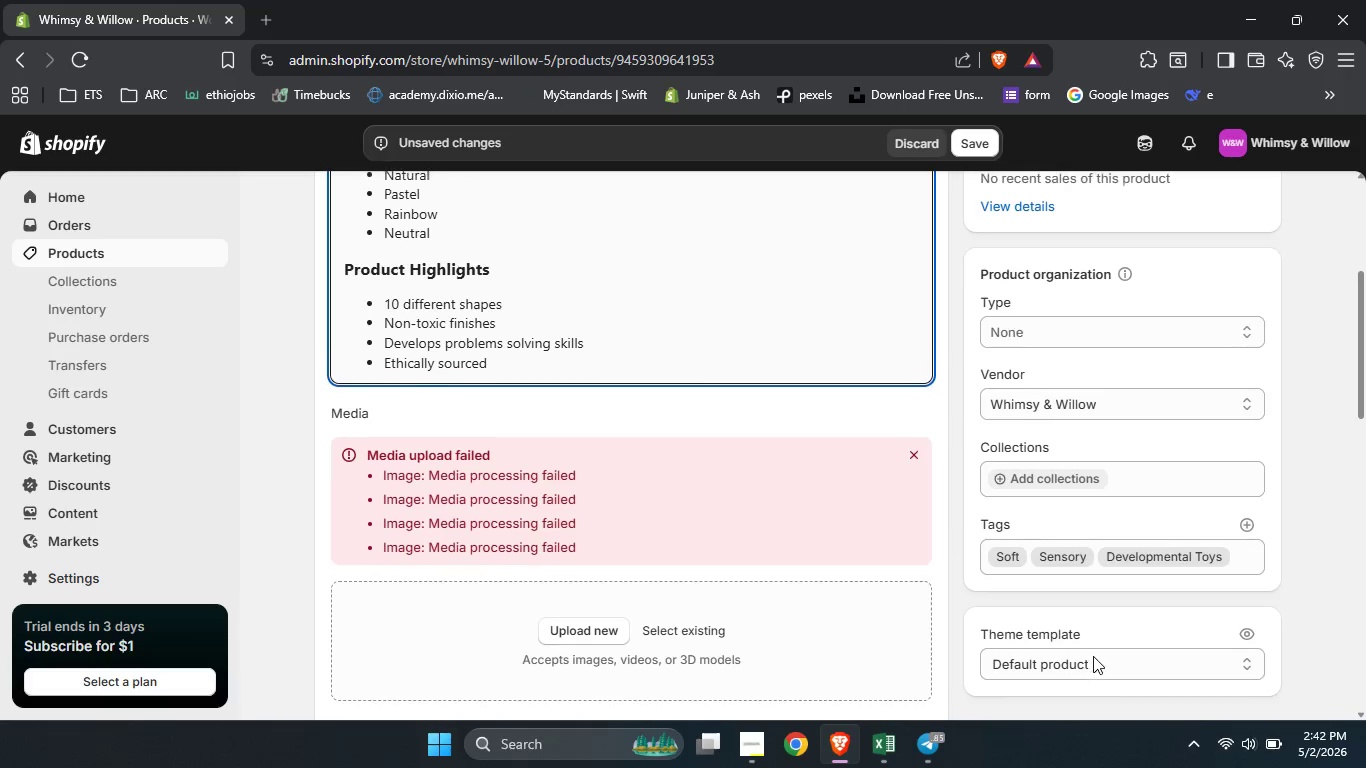 
scroll: coordinate [1093, 656], scroll_direction: none, amount: 0.0
 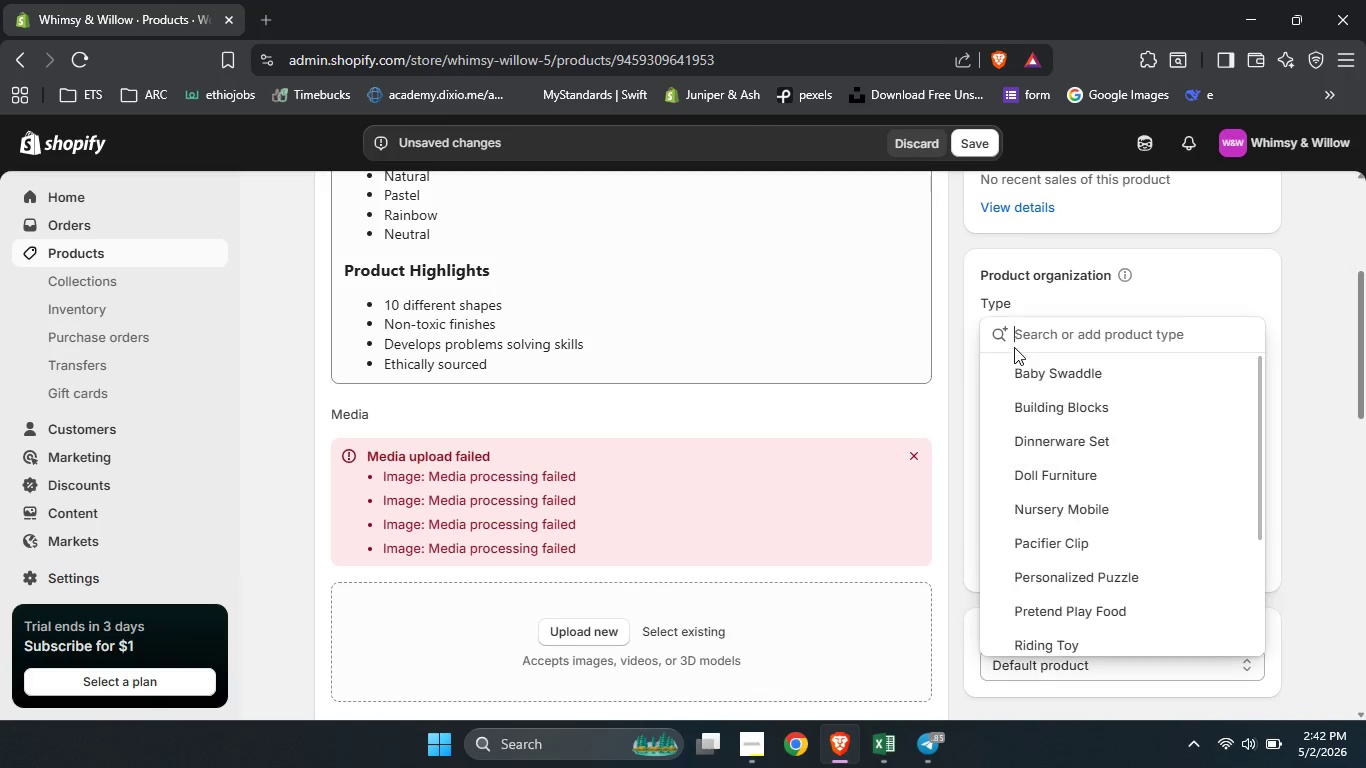 
left_click([1014, 347])
 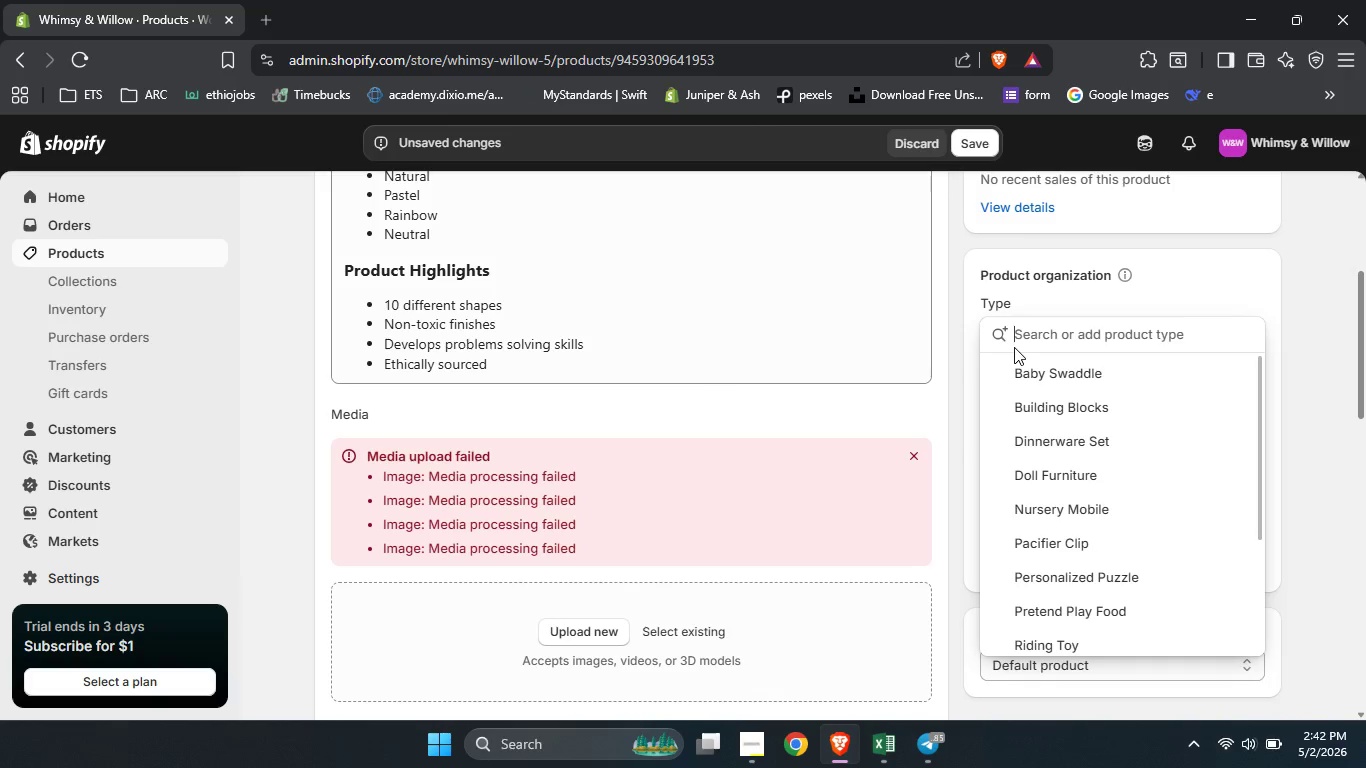 
type(Shapes Sorter)
 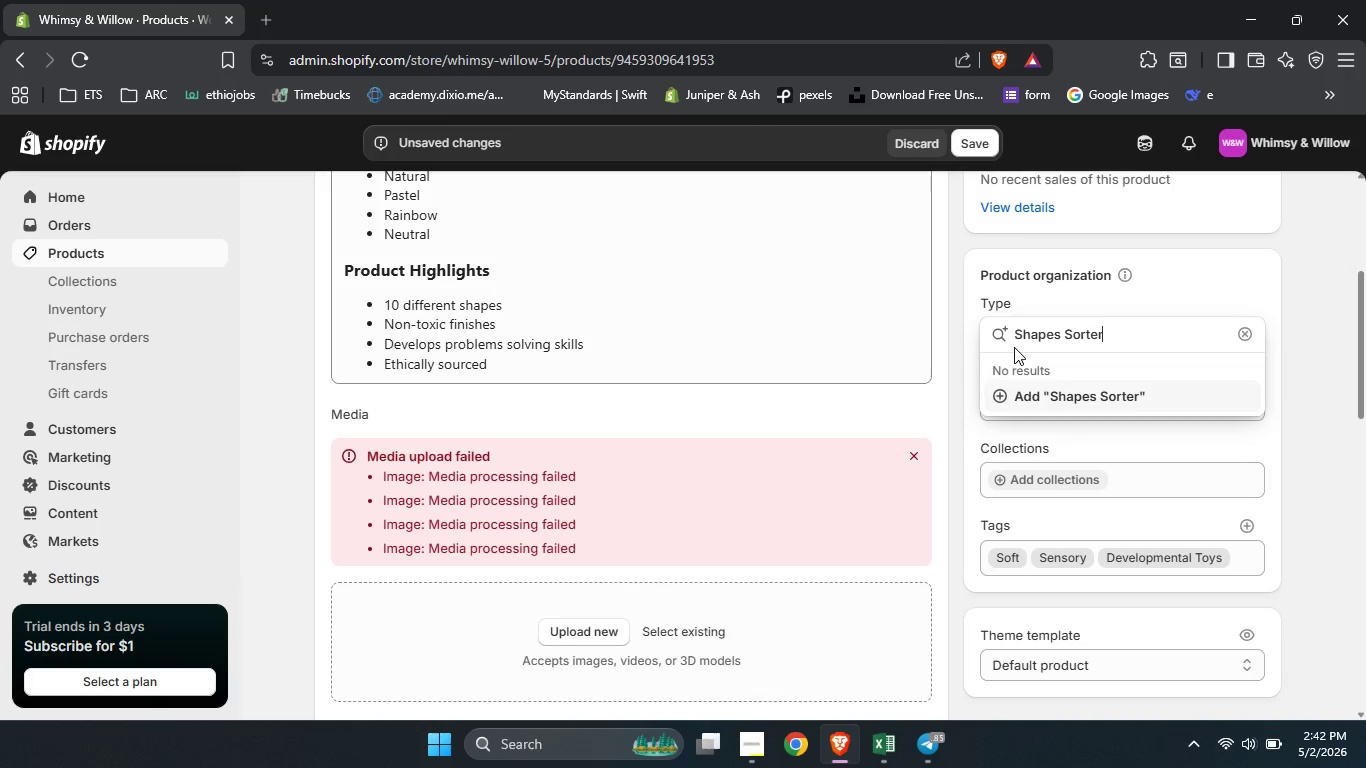 
left_click([1123, 403])
 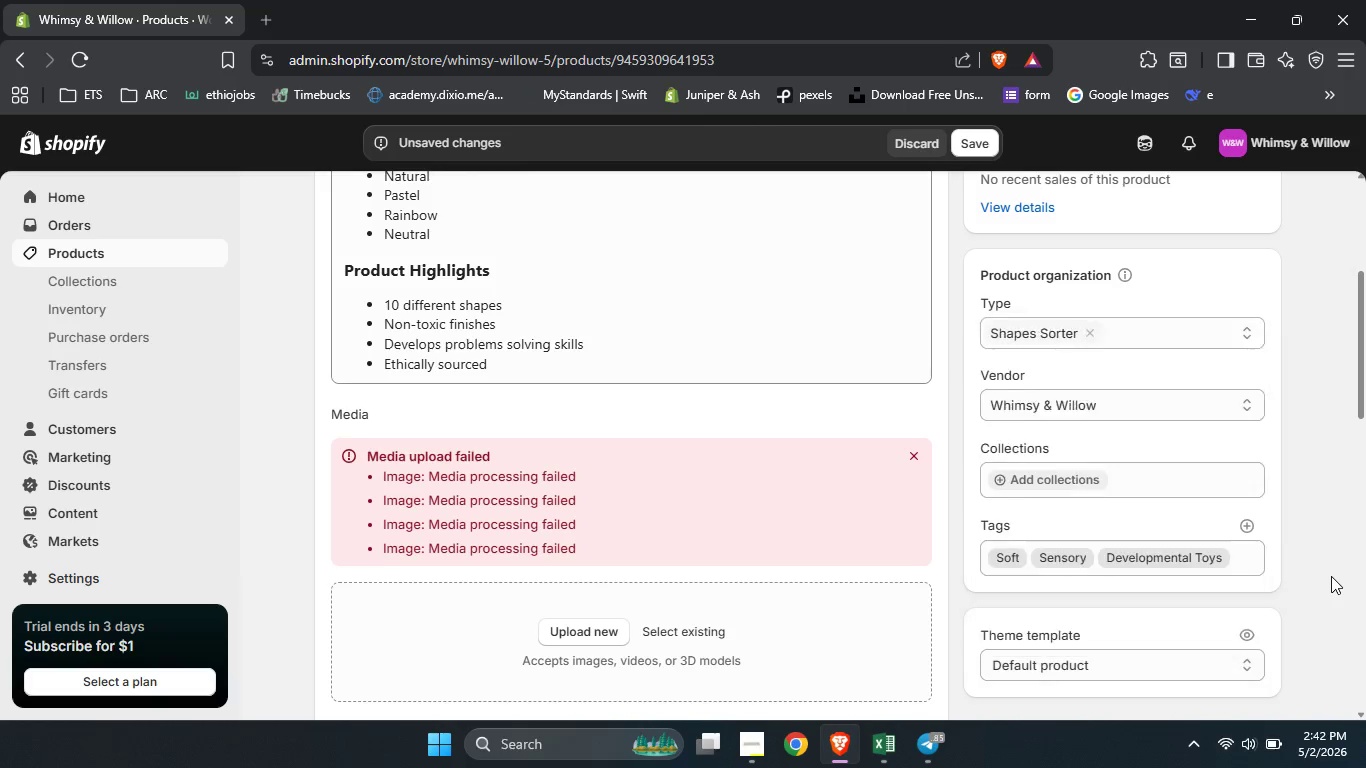 
left_click([1331, 576])
 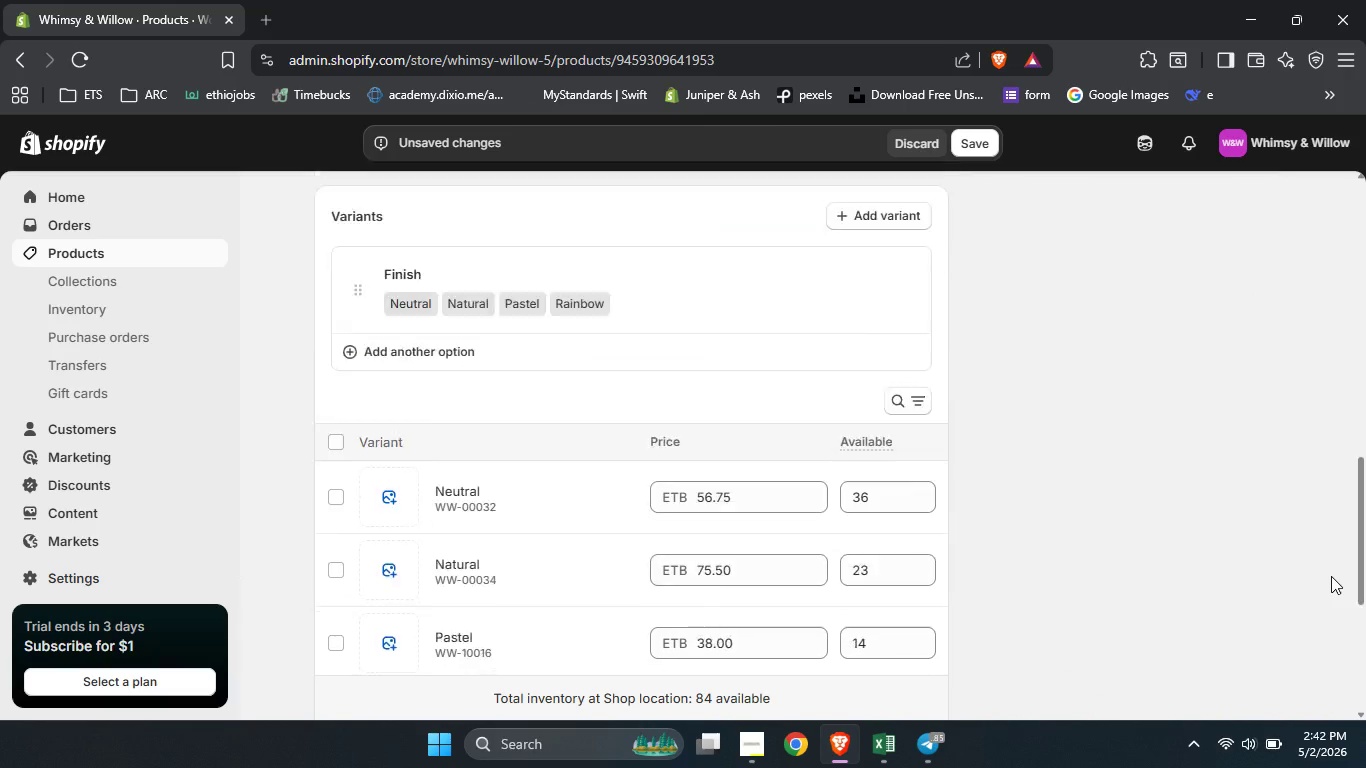 
scroll: coordinate [1128, 470], scroll_direction: down, amount: 17.0
 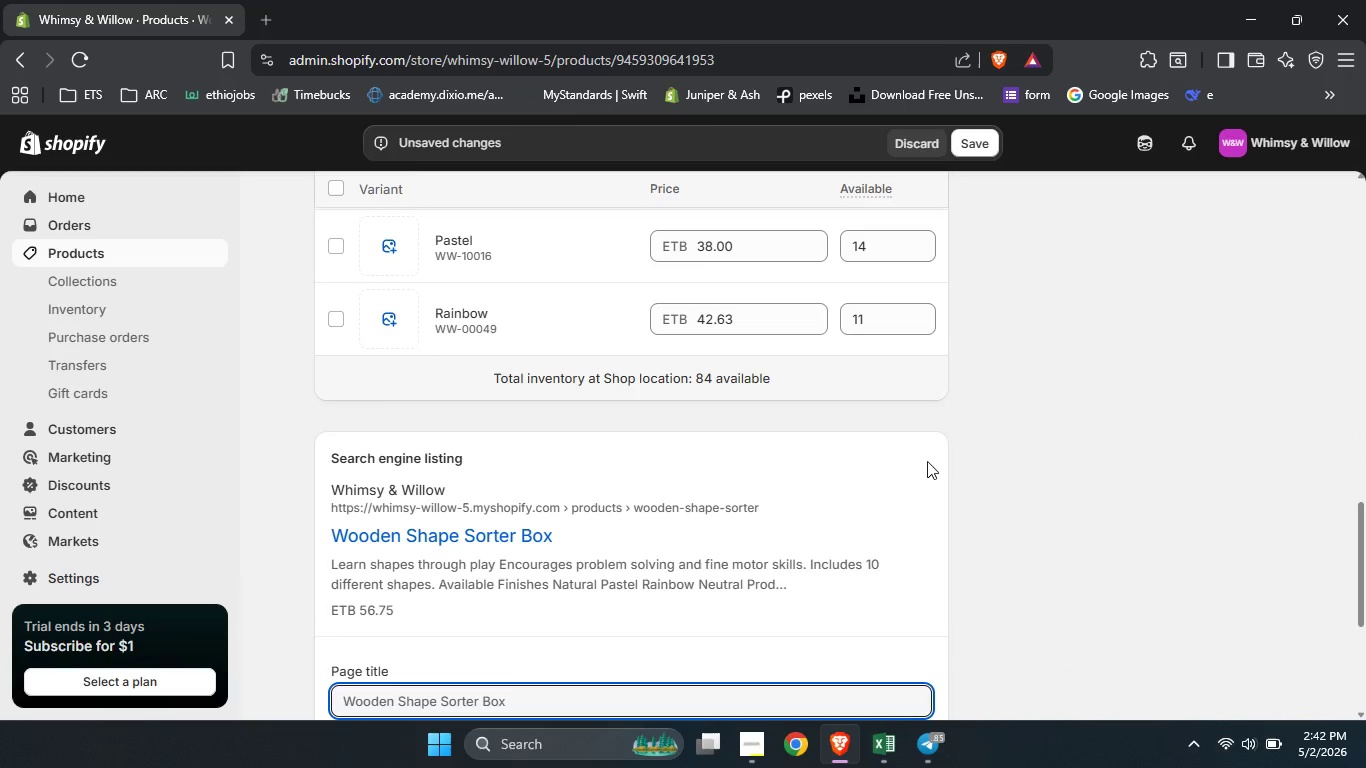 
left_click([927, 461])
 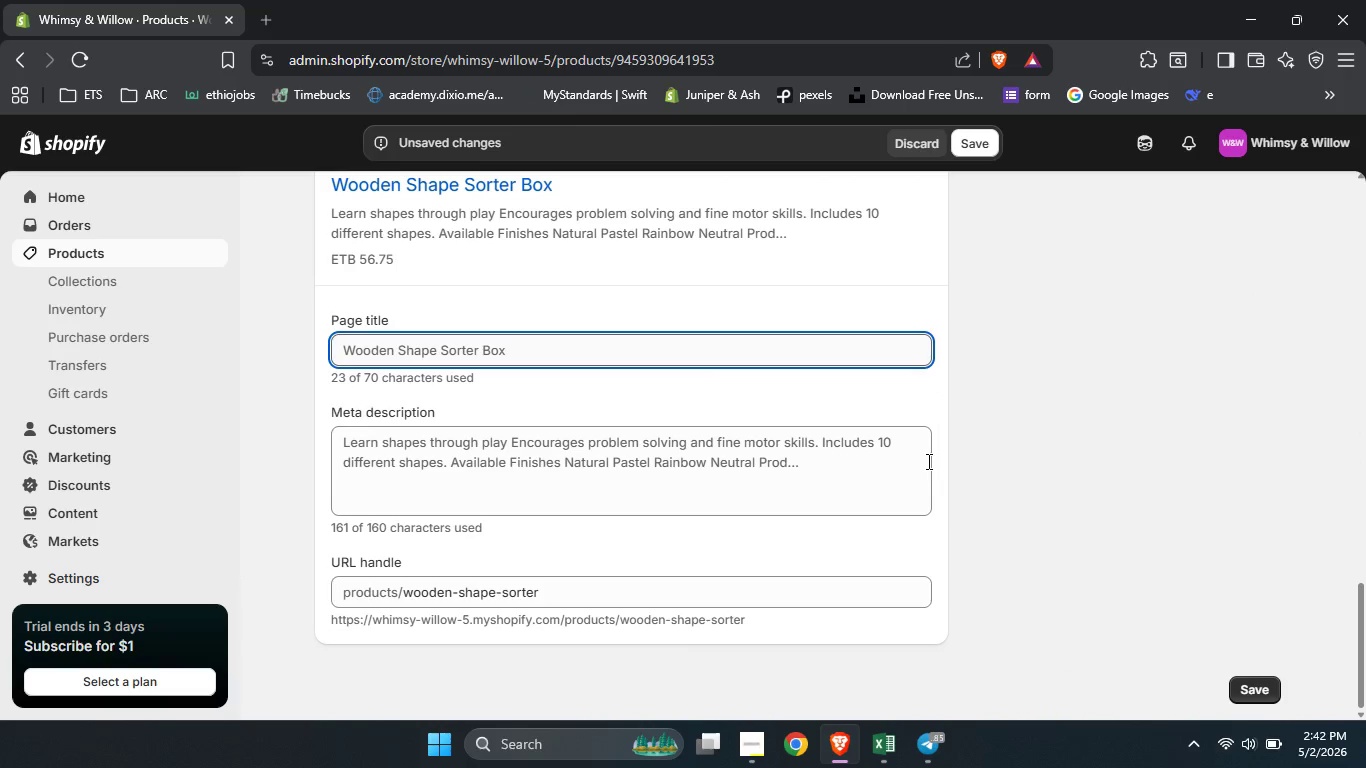 
scroll: coordinate [927, 461], scroll_direction: down, amount: 14.0
 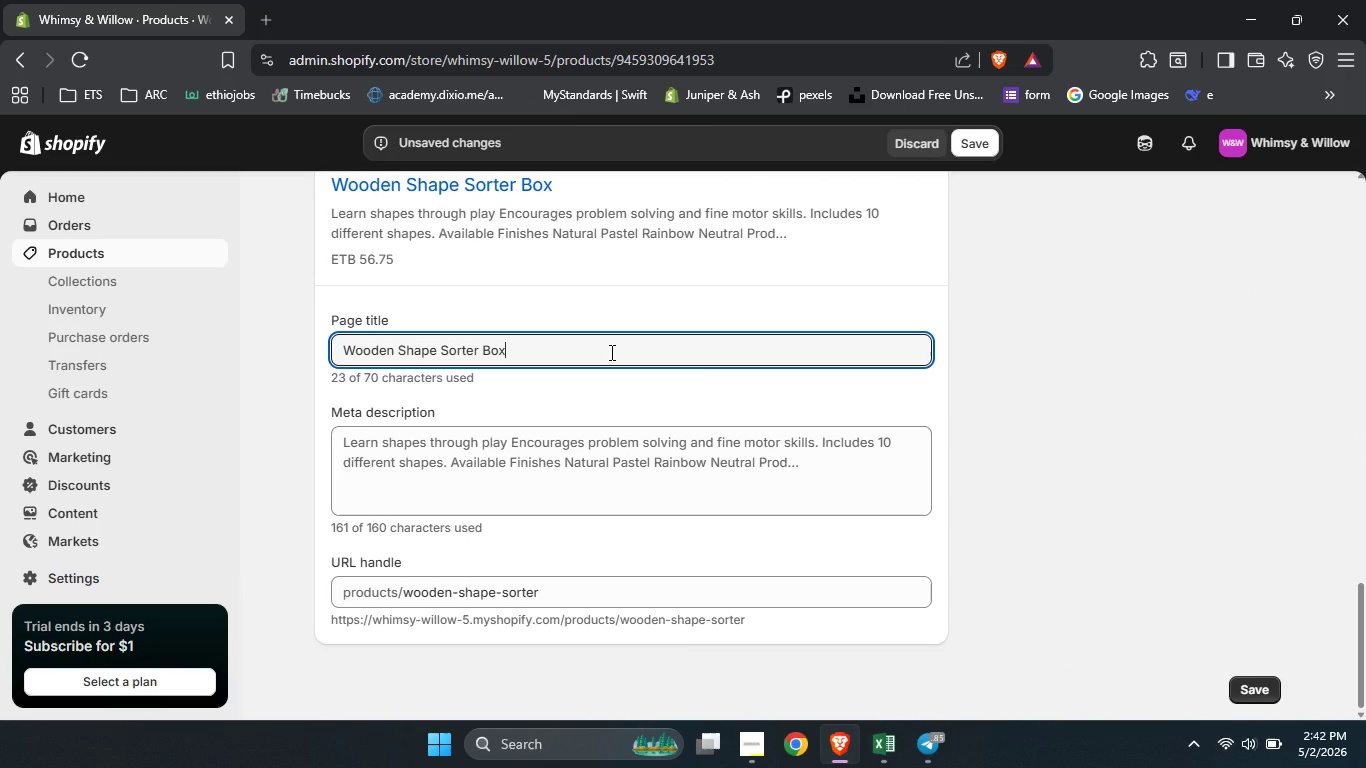 
left_click([610, 352])
 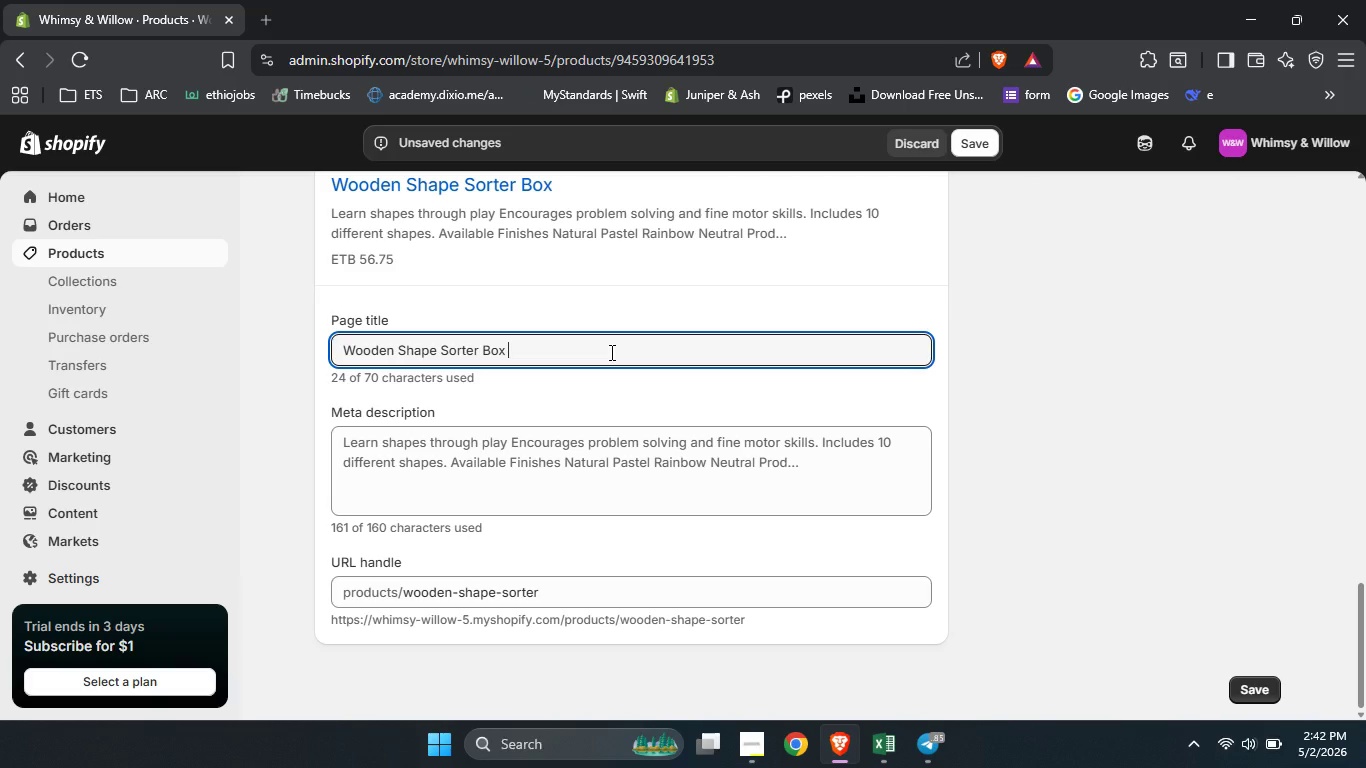 
type( | 10 SHAPES EDUCATIONAL TOY)
 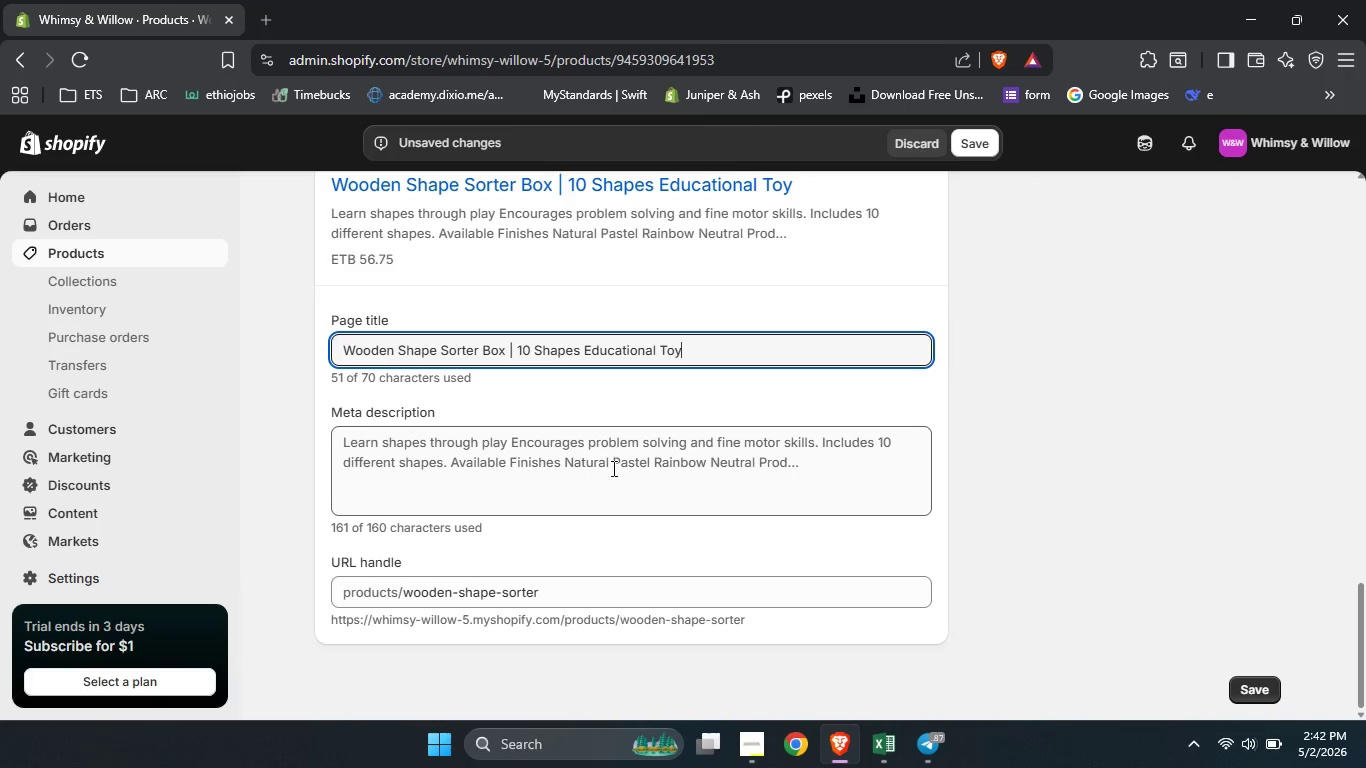 
left_click([611, 483])
 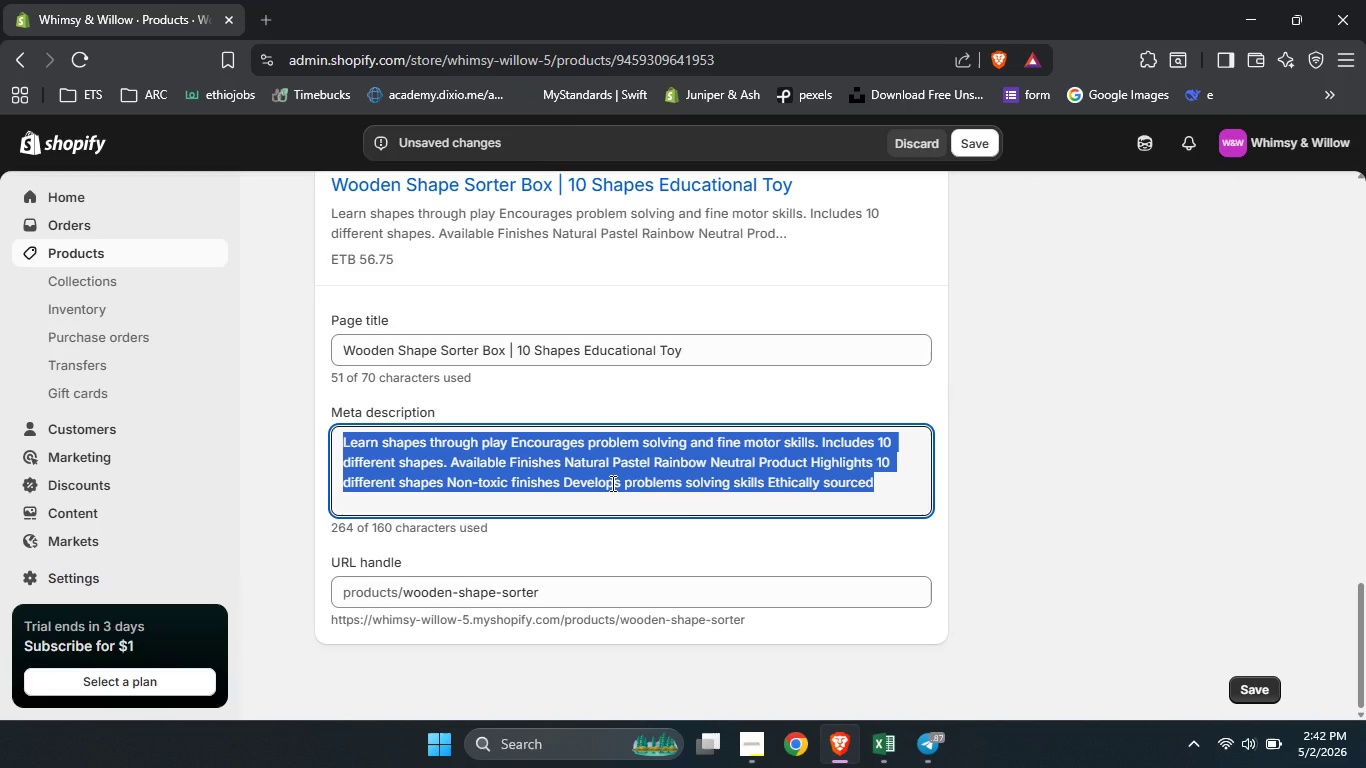 
key(Control+Shift+A)
 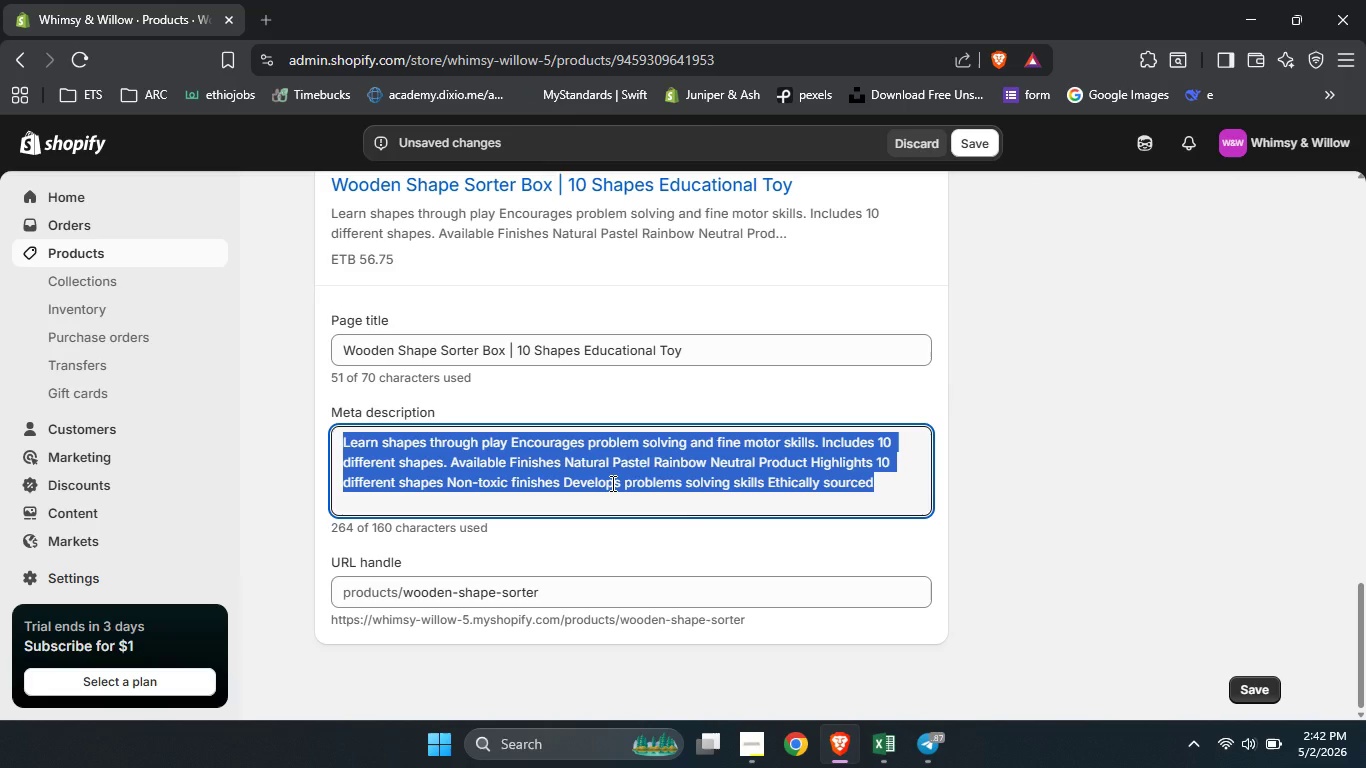 
type(WOODEN SHAPES SORTER )
 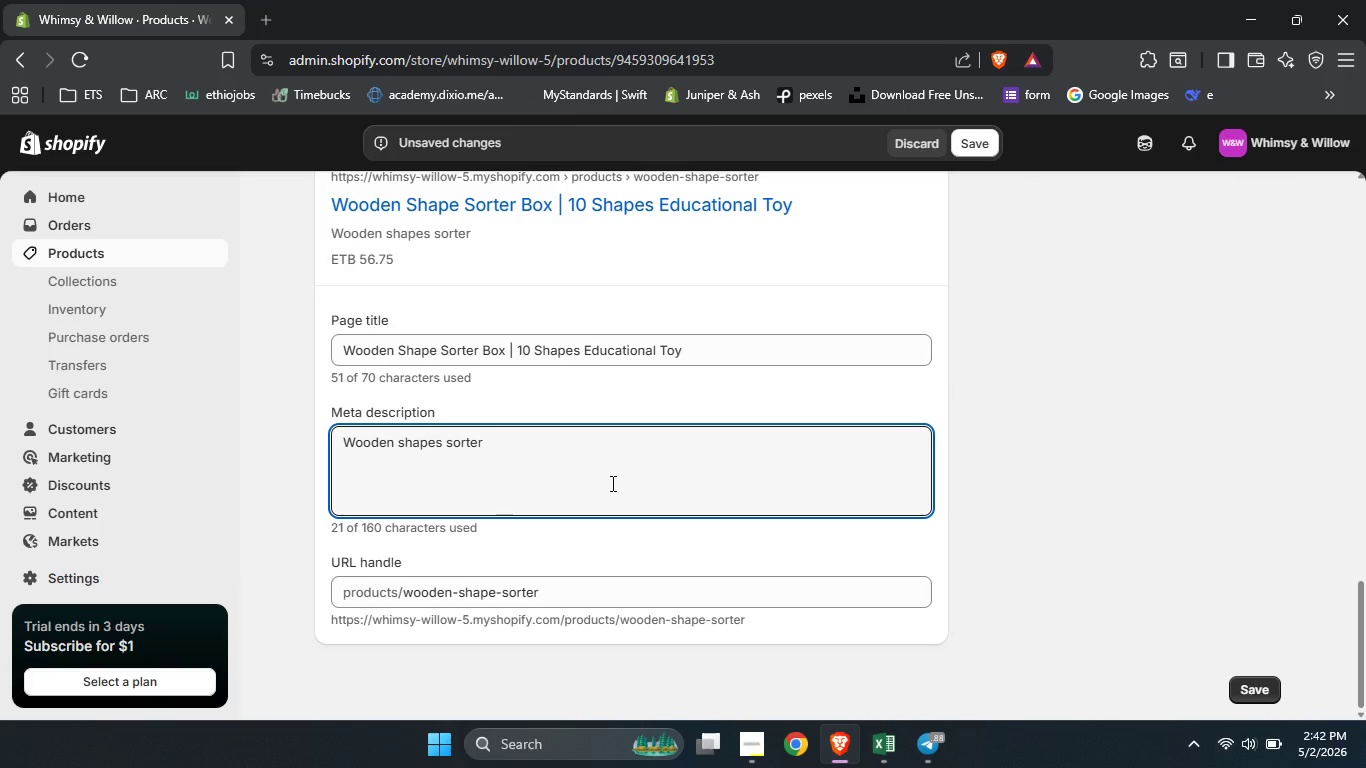 
type(box with 10 different shapes. Non-toxic fin)
key(Backspace)
type(nishes available in 4 coloe)
key(Backspace)
type(r options )
key(Backspace)
type(. Ec)
key(Backspace)
type(ncourages problem solving )
key(Backspace)
type(. Shop education )
key(Backspace)
type(al toys today.)
 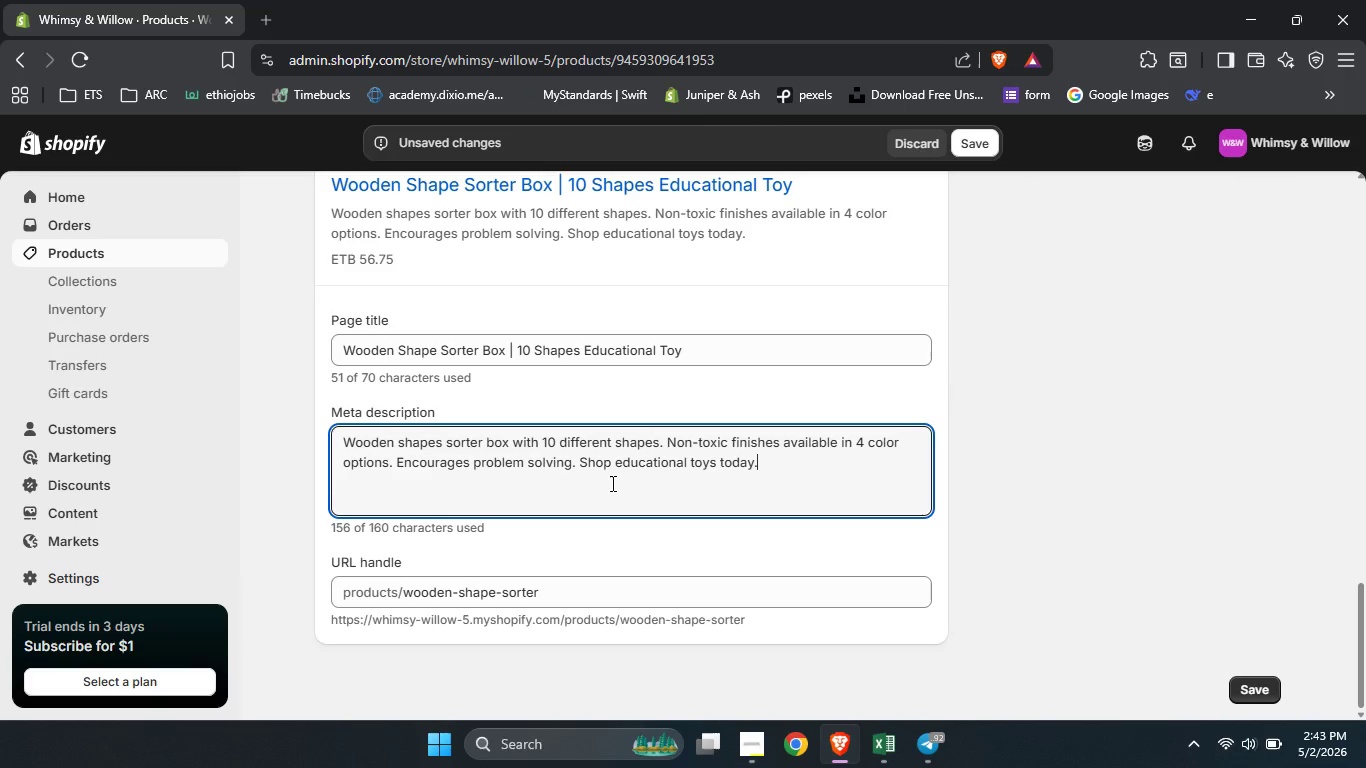 
left_click([574, 592])
 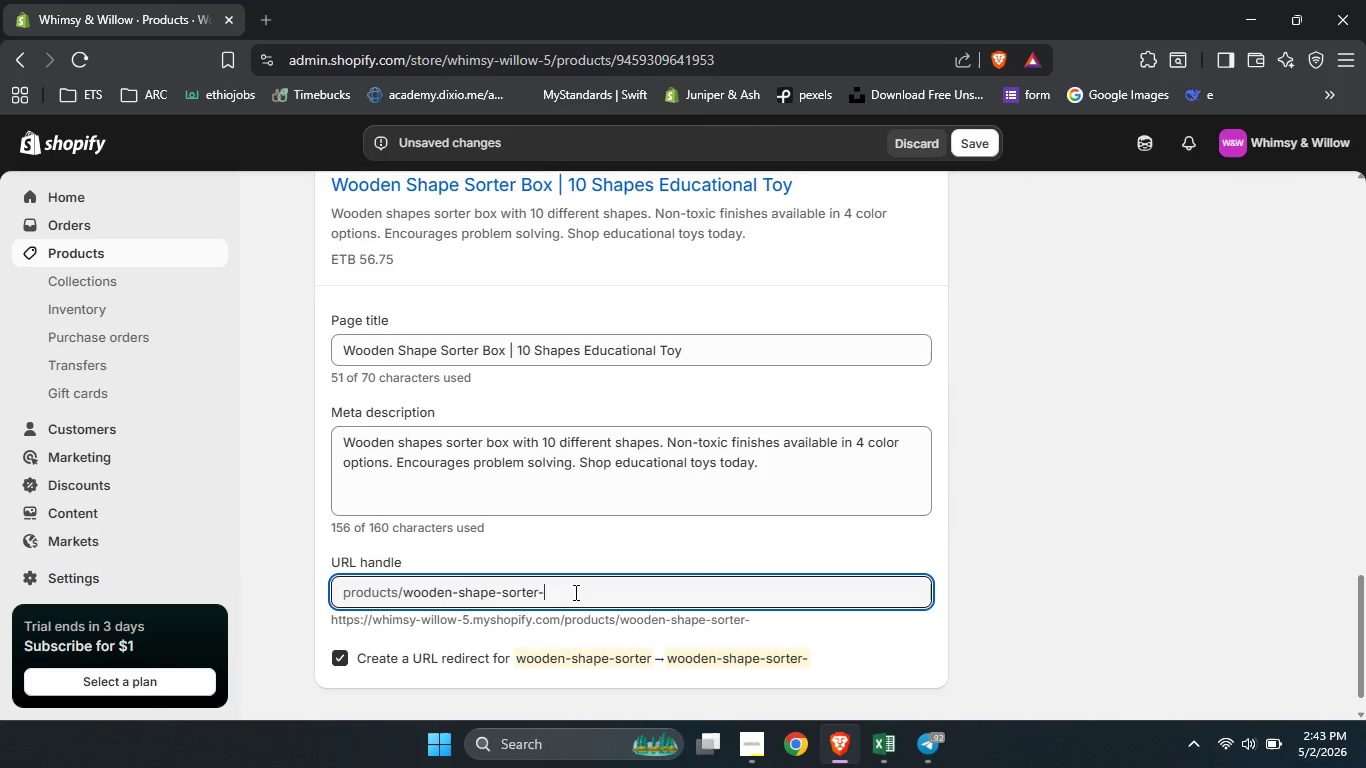 
type(-box)
 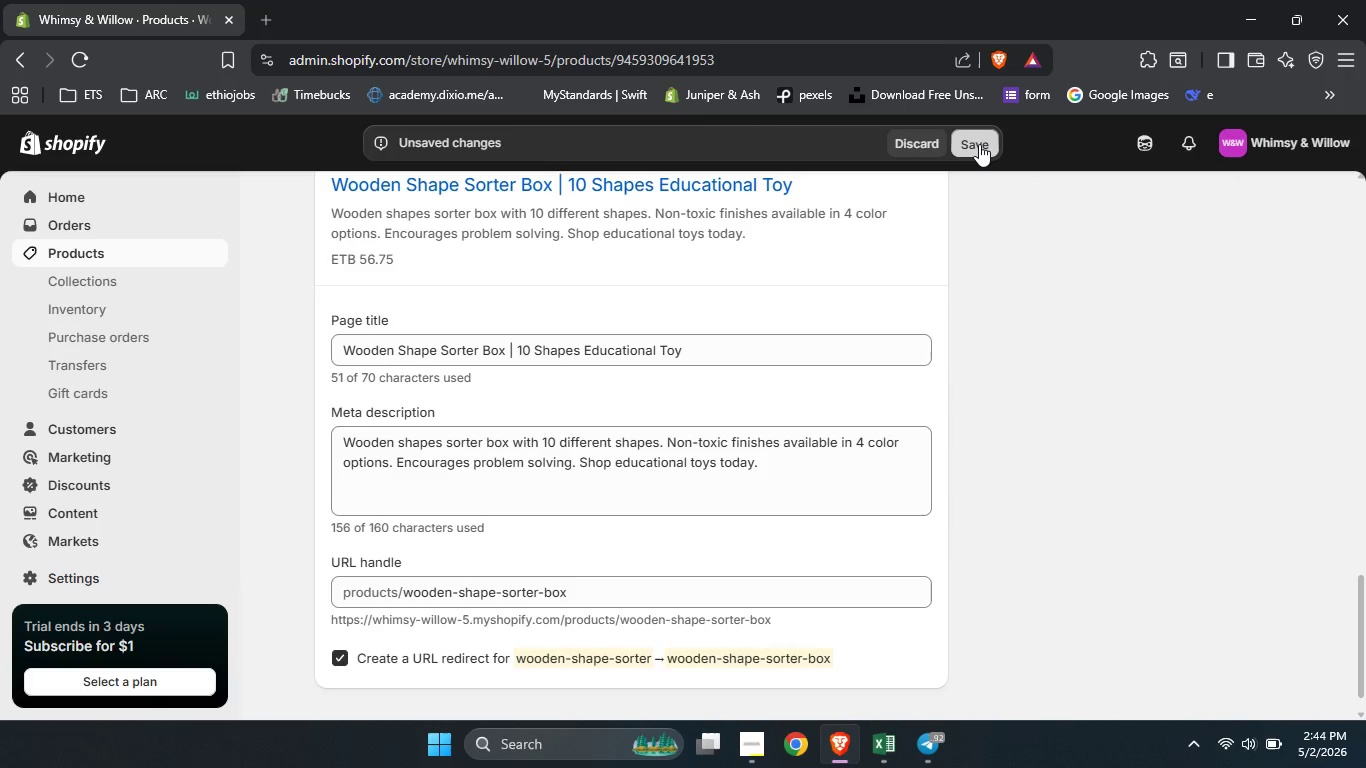 
left_click([979, 144])
 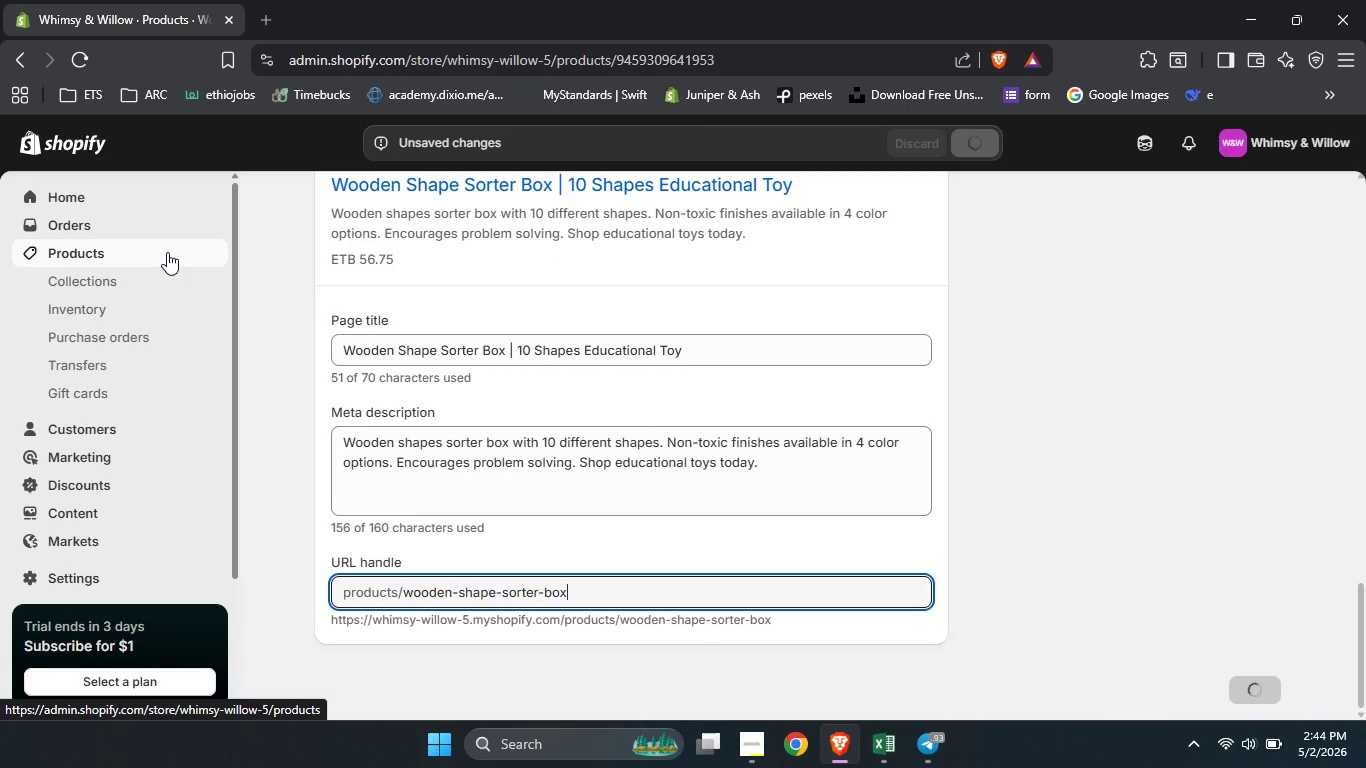 
wait(7.17)
 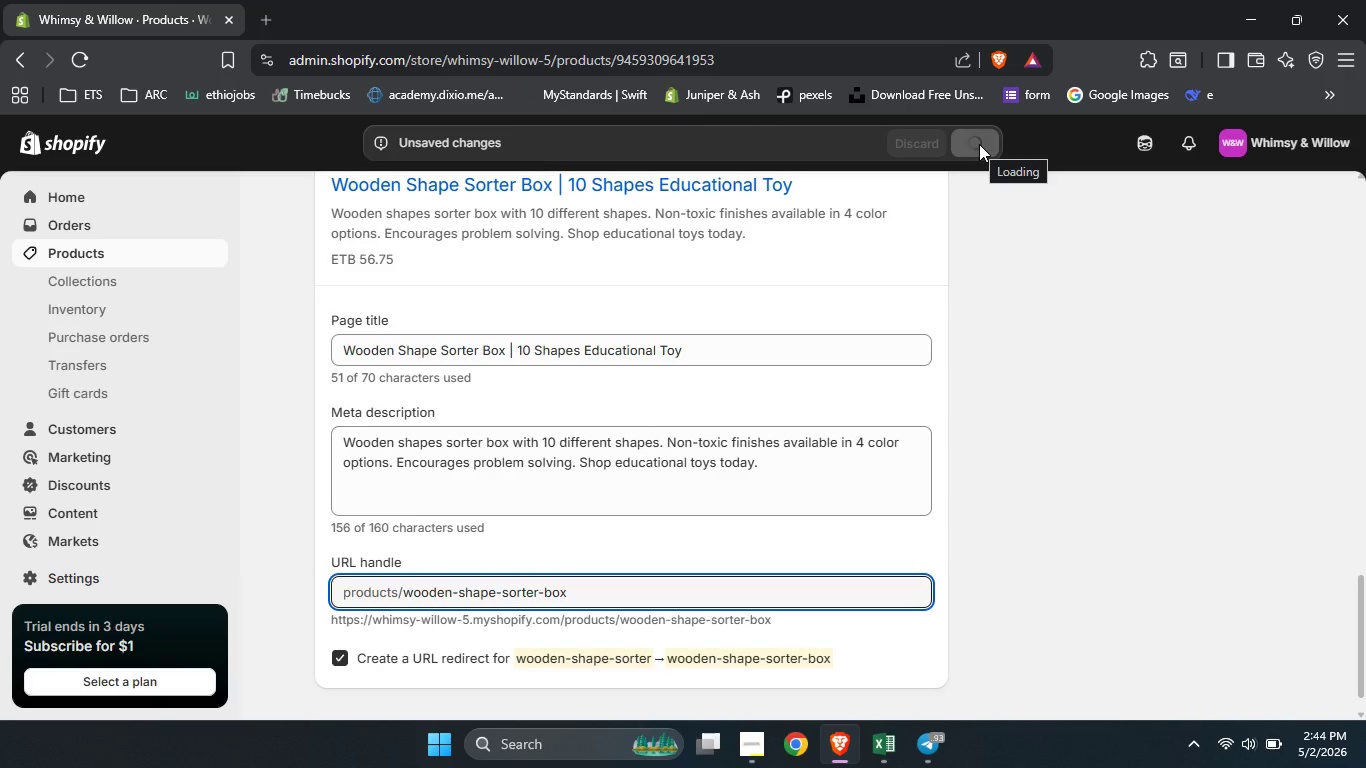 
left_click([167, 252])
 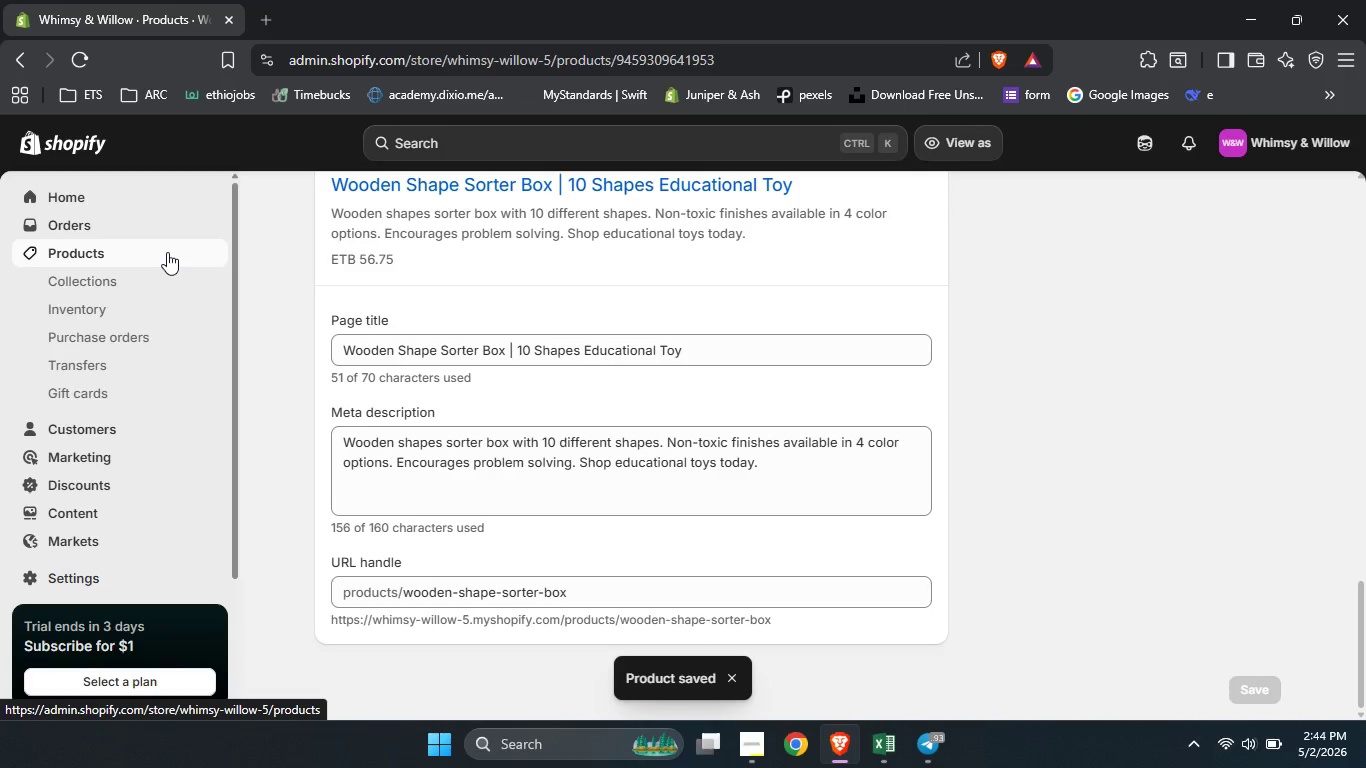 
left_click([167, 252])
 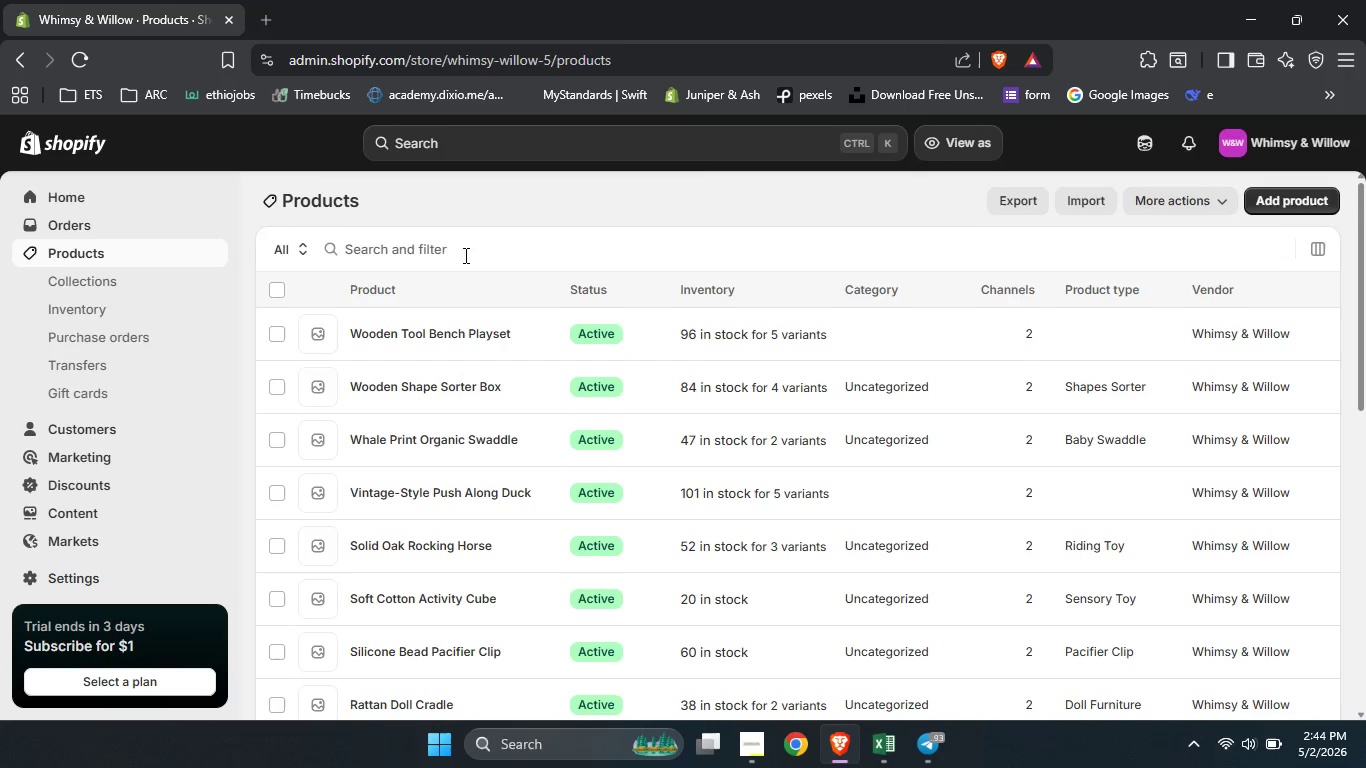 
left_click([464, 255])
 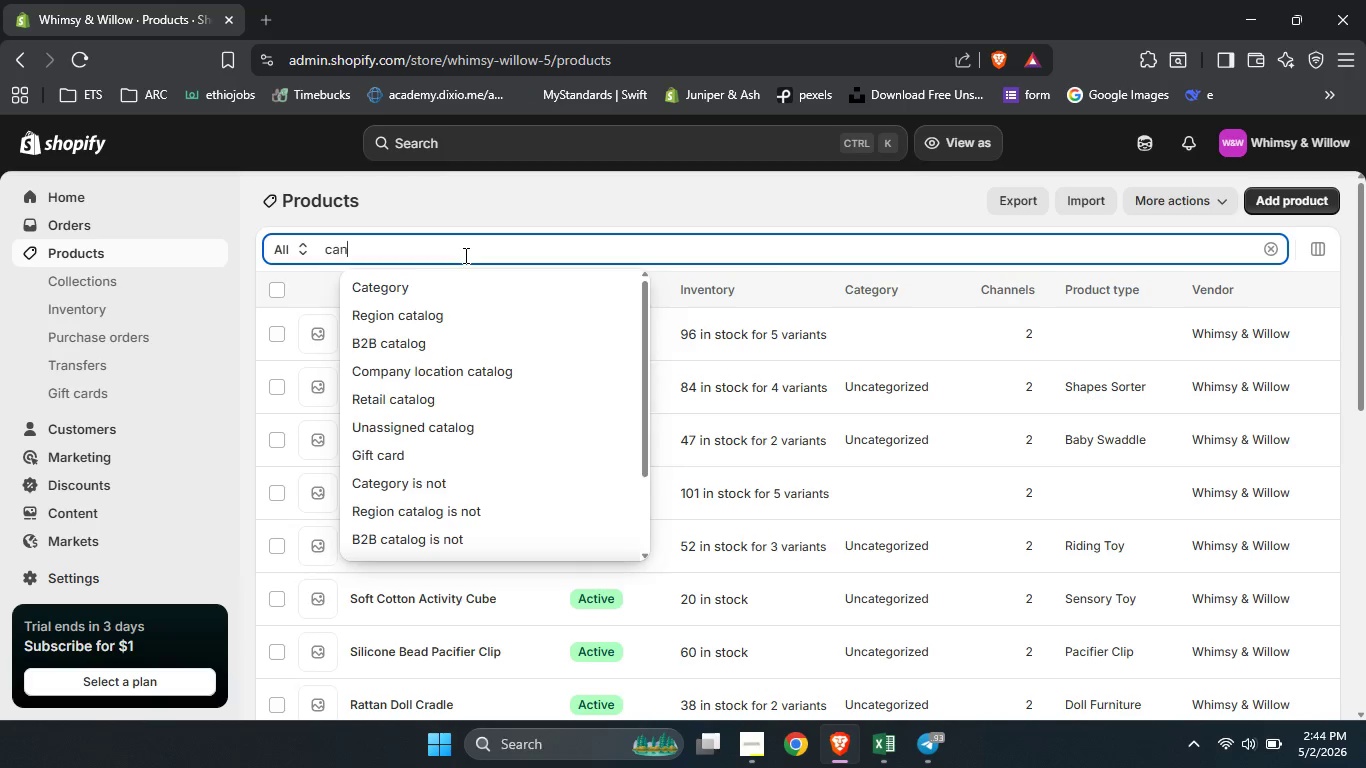 
type(canva)
 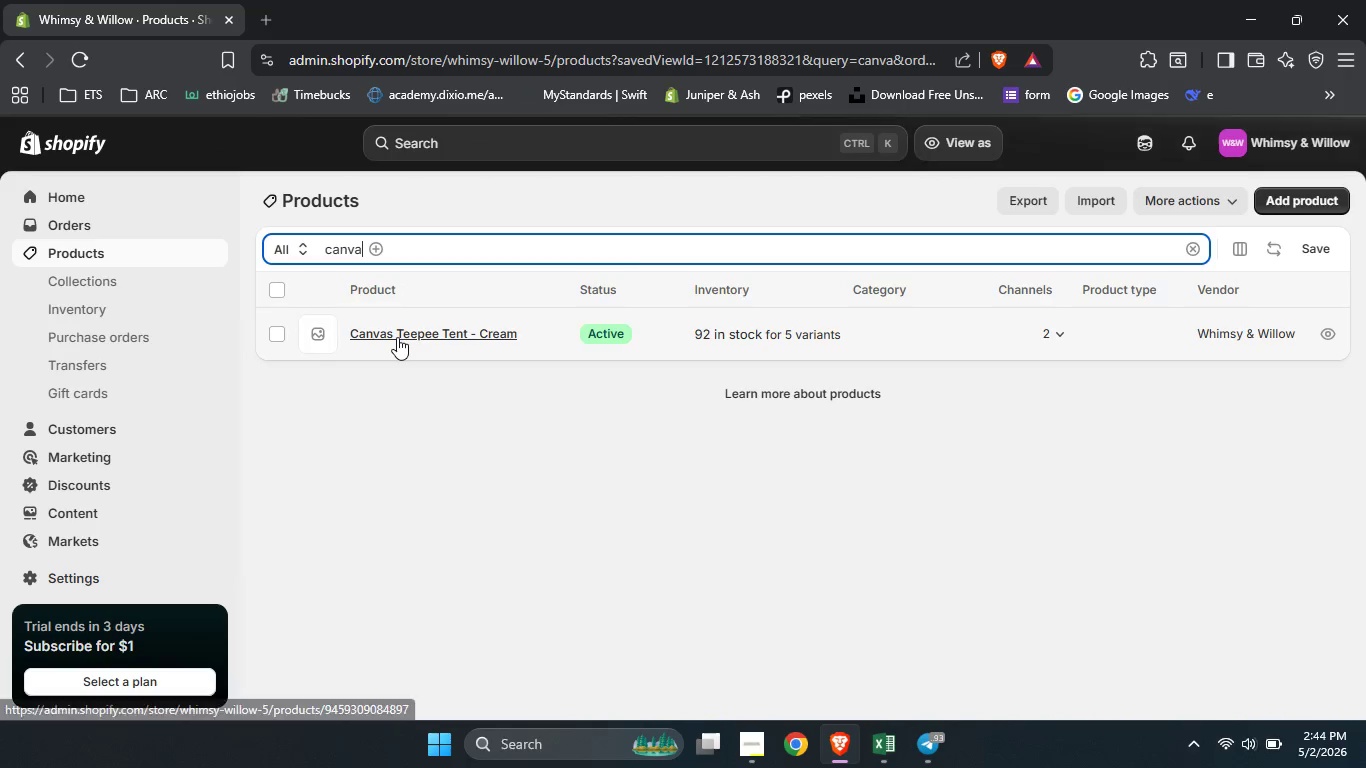 
left_click([397, 337])
 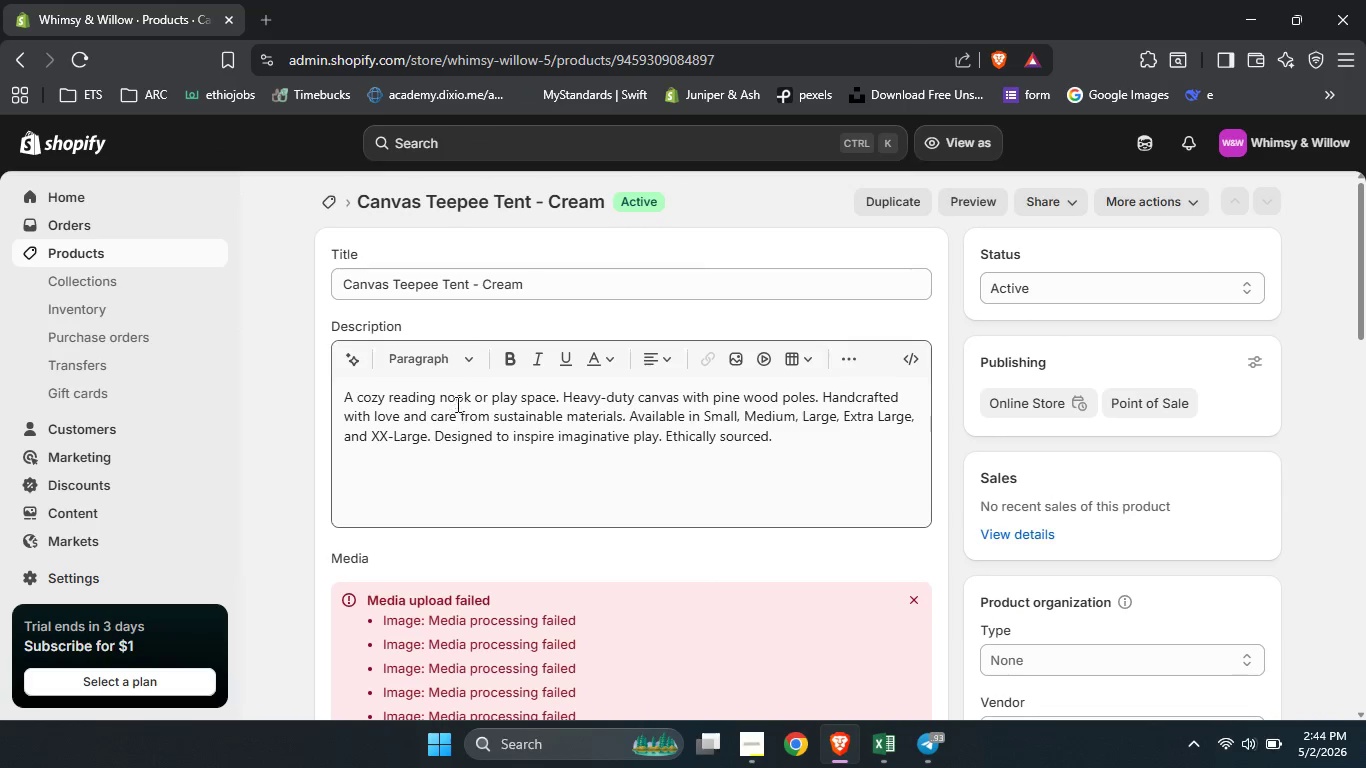 
left_click([456, 425])
 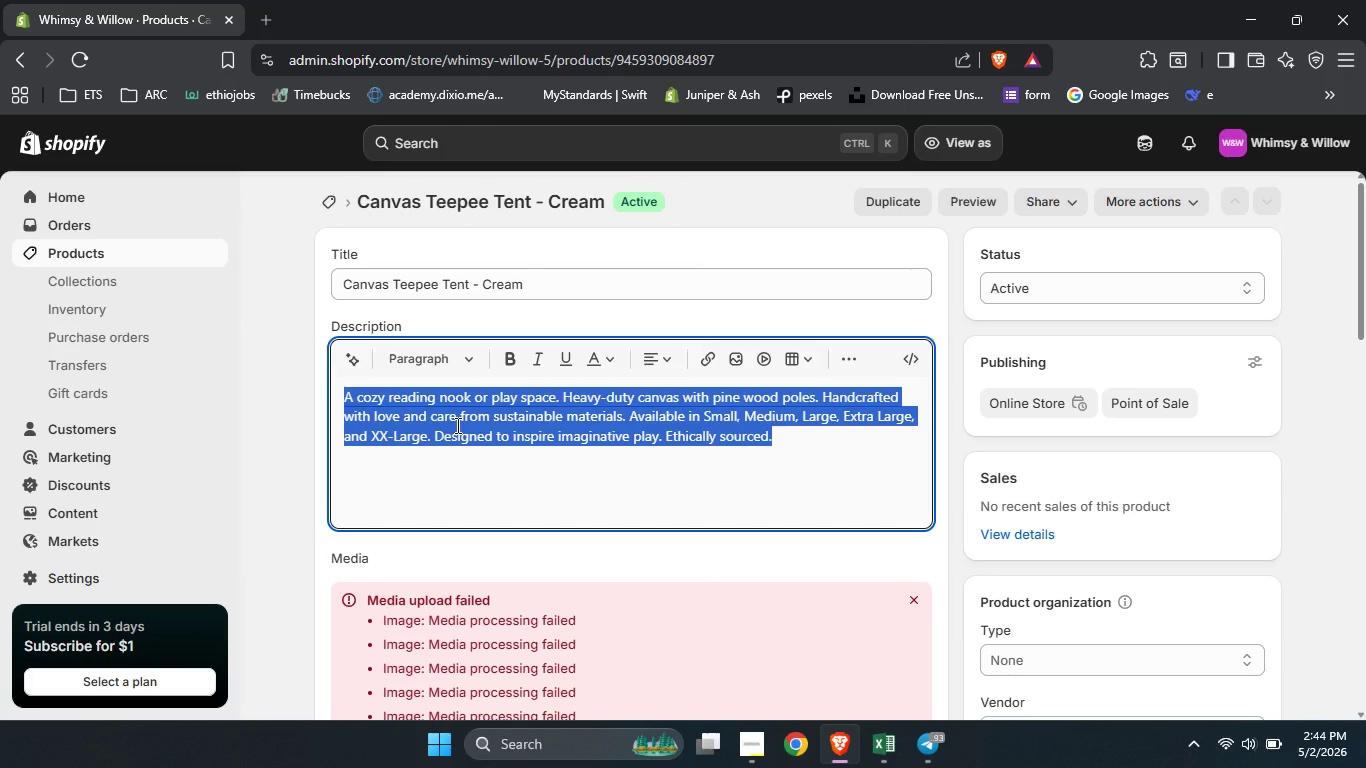 
key(Control+A)
 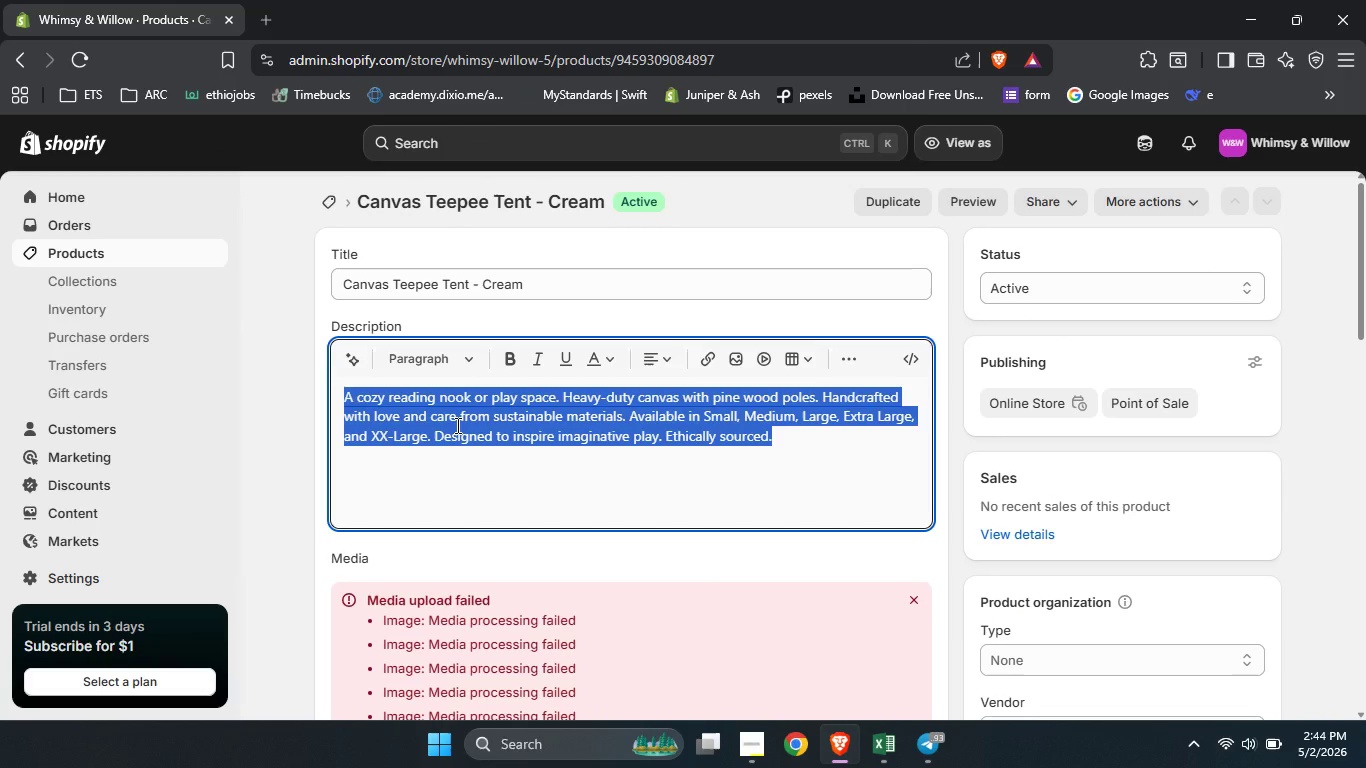 
hold_key(key=ShiftLeft, duration=0.45)
 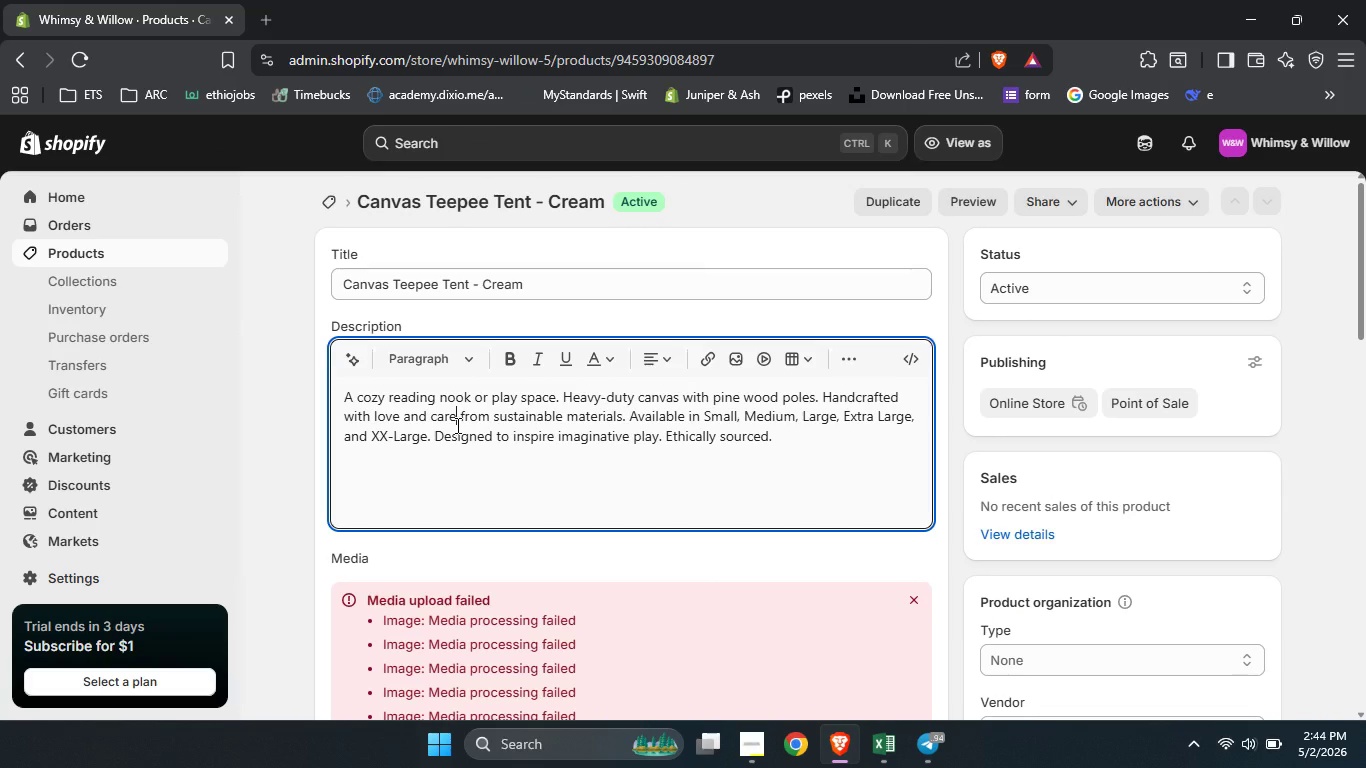 
left_click([456, 425])
 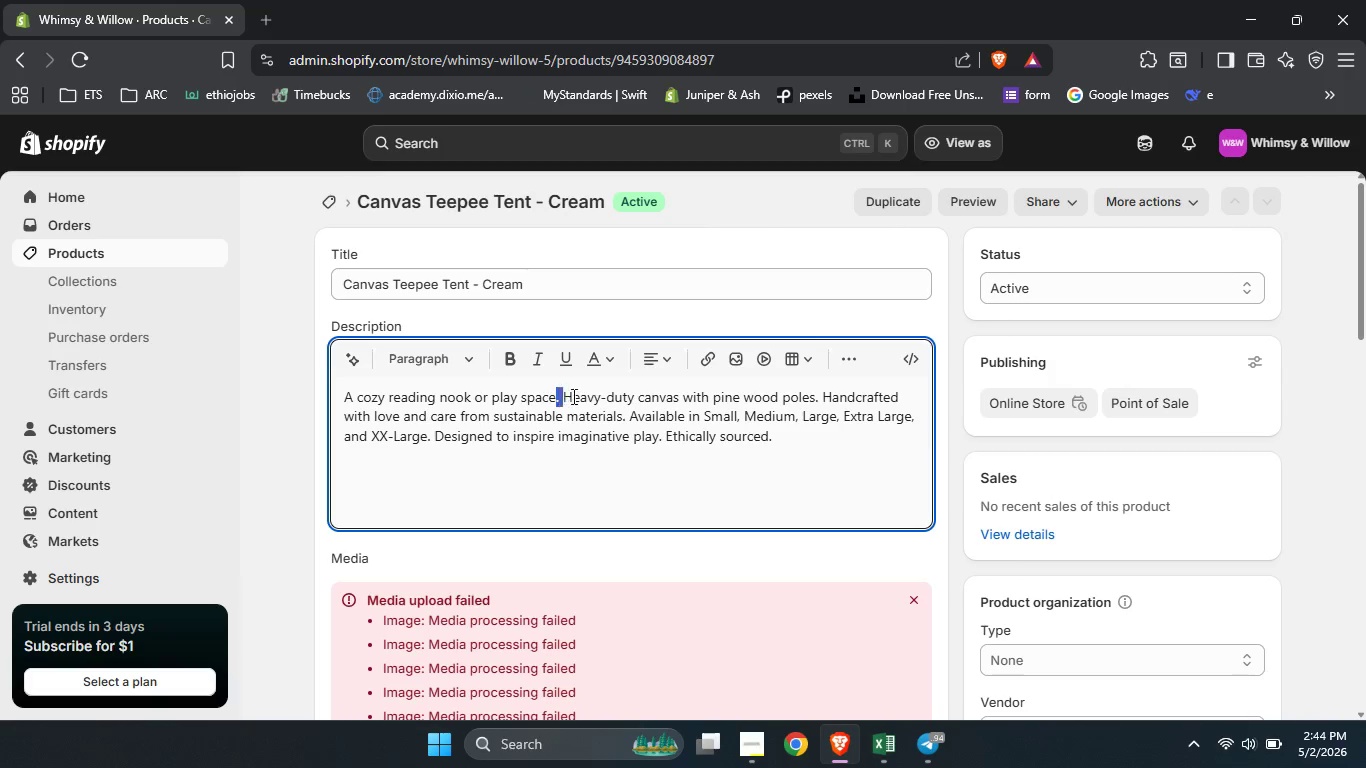 
left_click_drag(start_coordinate=[556, 393], to_coordinate=[822, 508])
 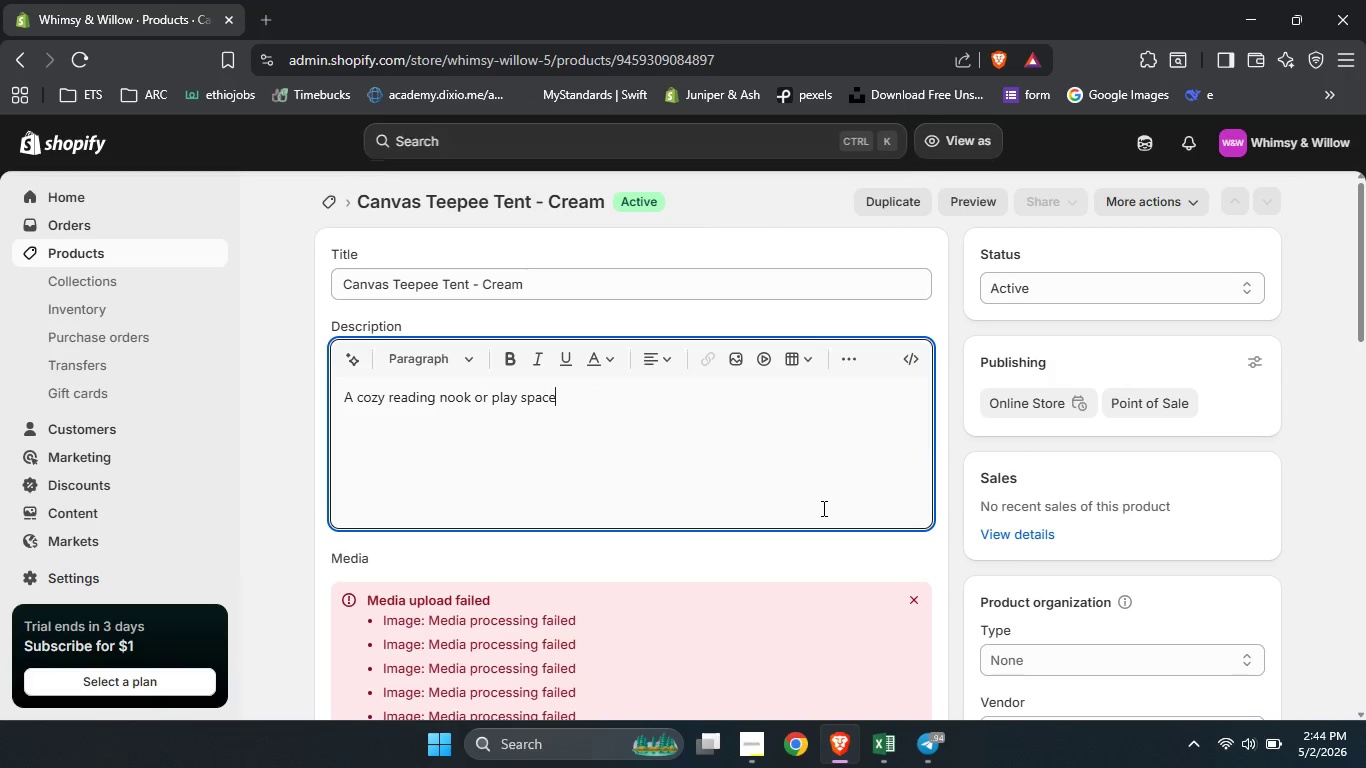 
key(Backspace)
 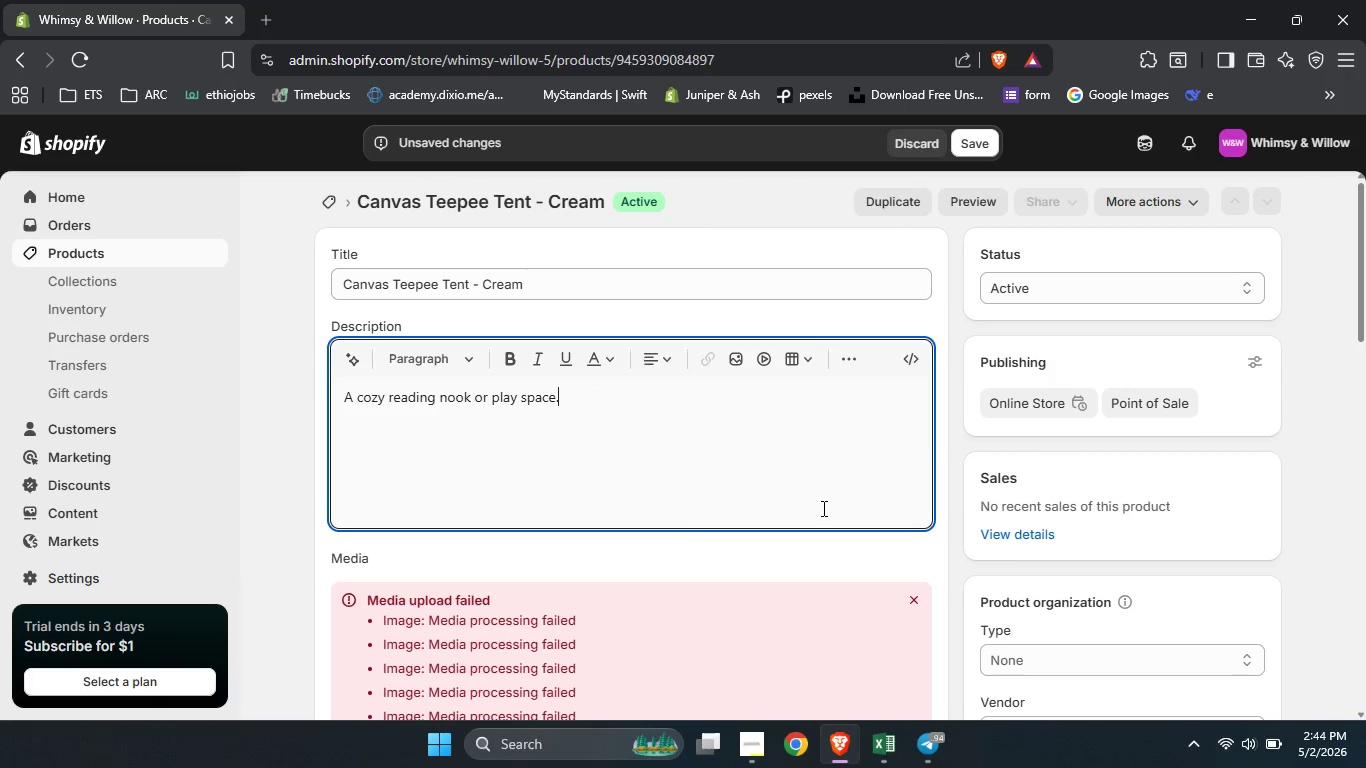 
key(NumpadDecimal)
 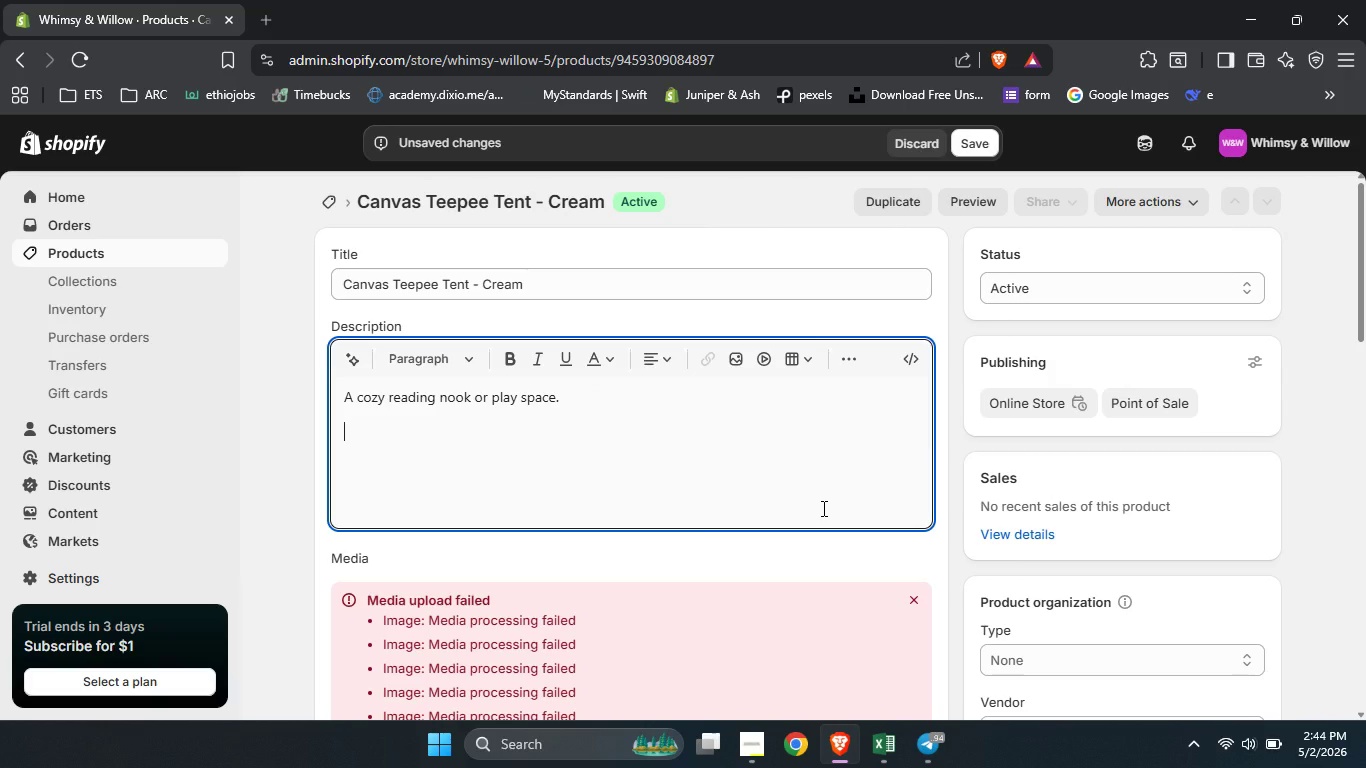 
key(Enter)
 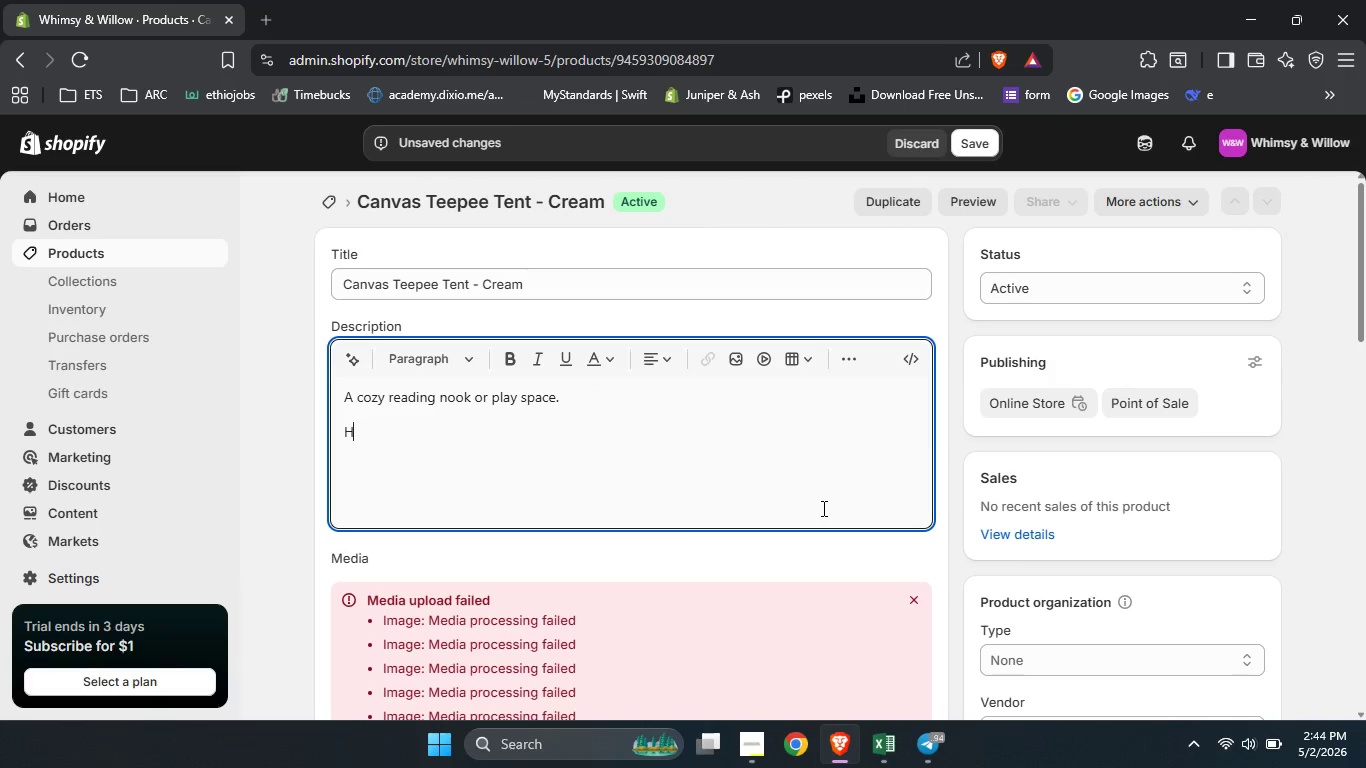 
type(Heavy-duty canvas with pine wood poles. )
 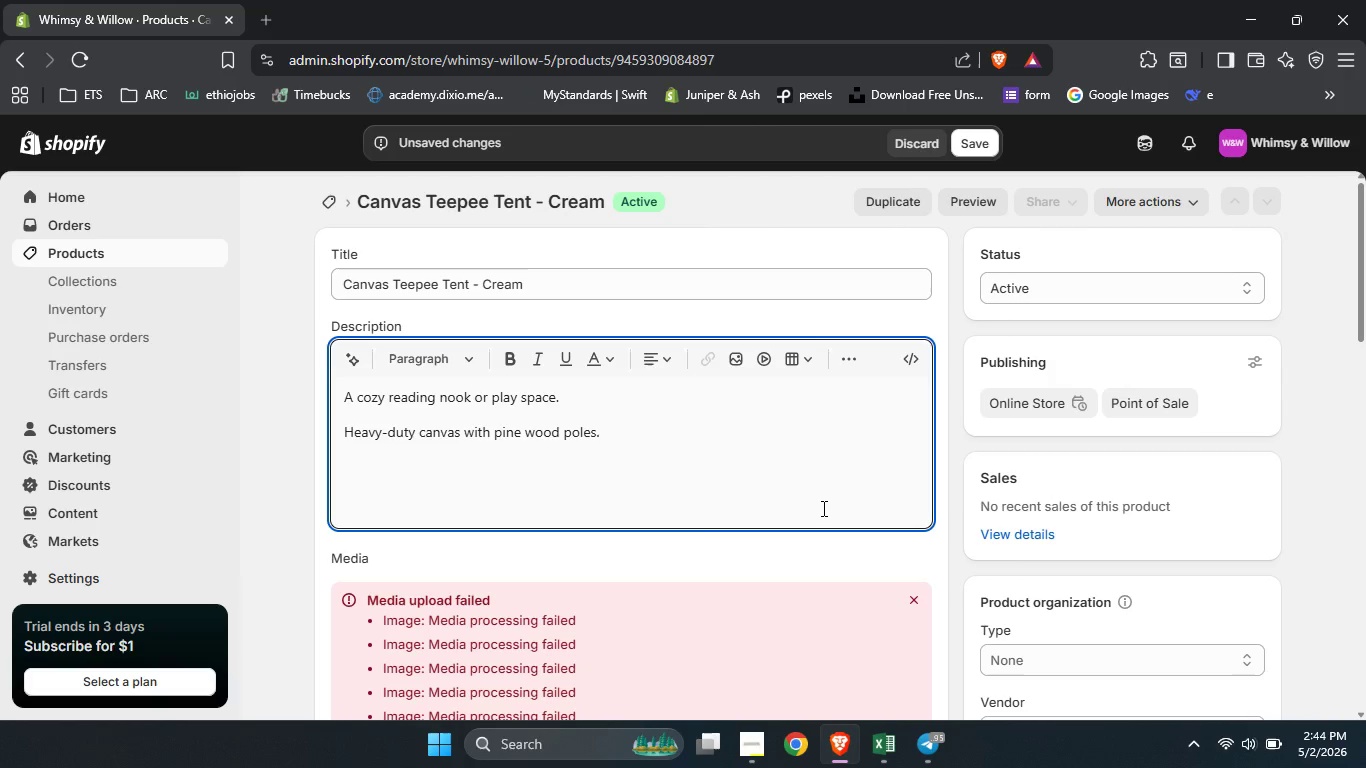 
key(Enter)
 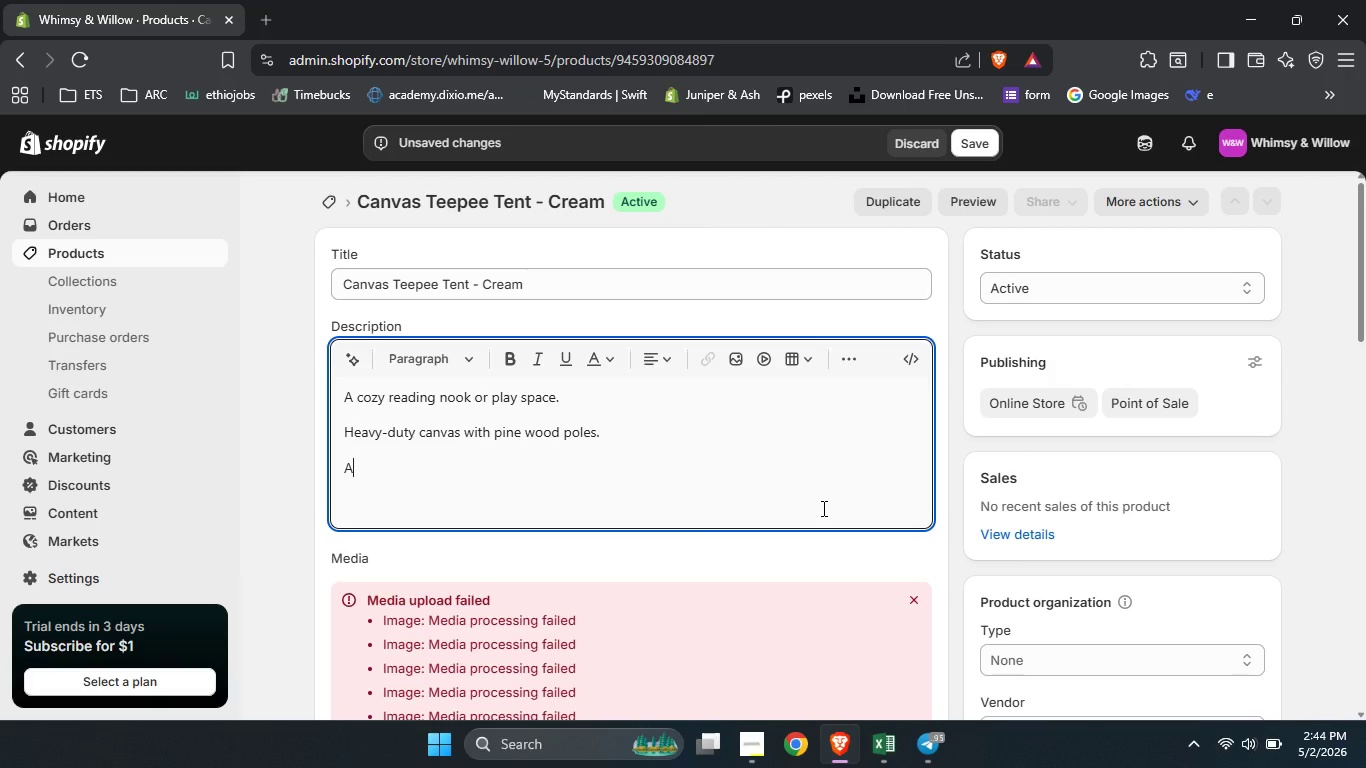 
type(Available Sizes )
 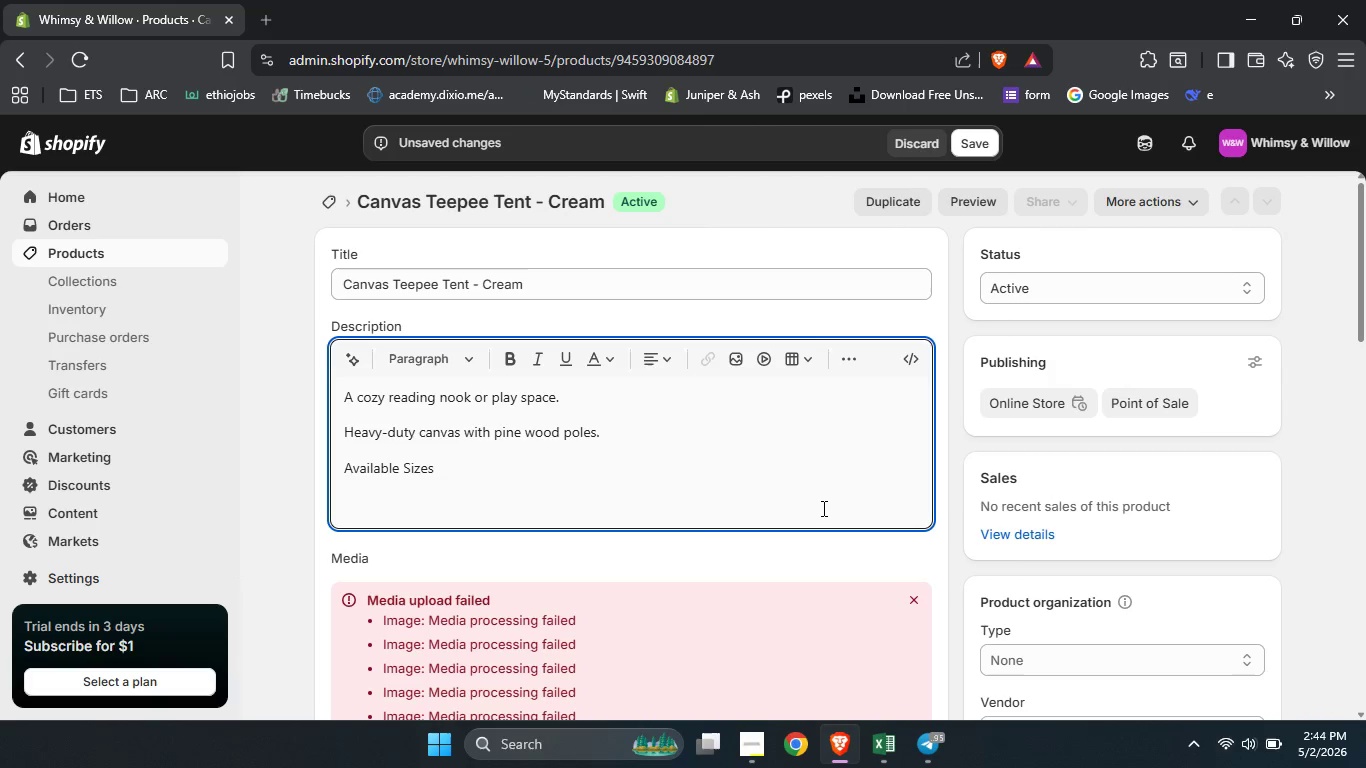 
 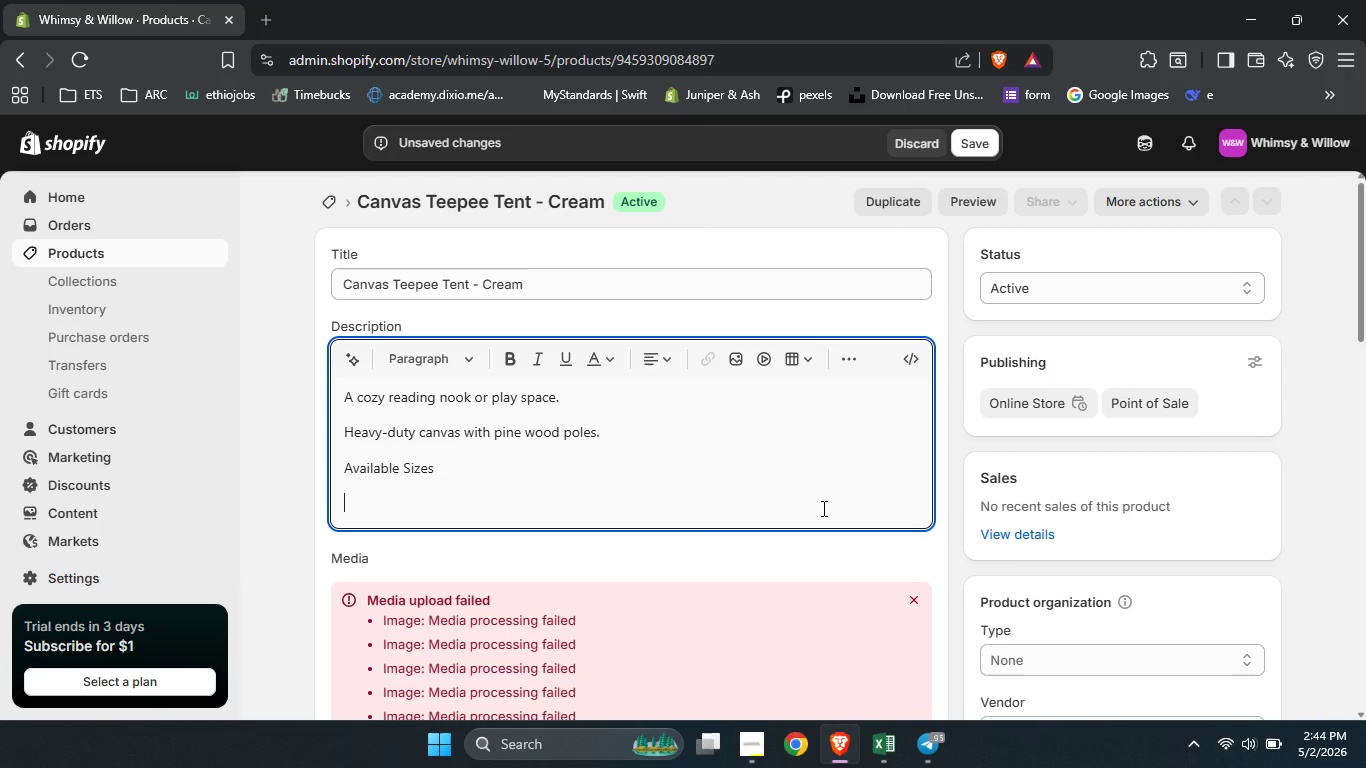 
key(Enter)
 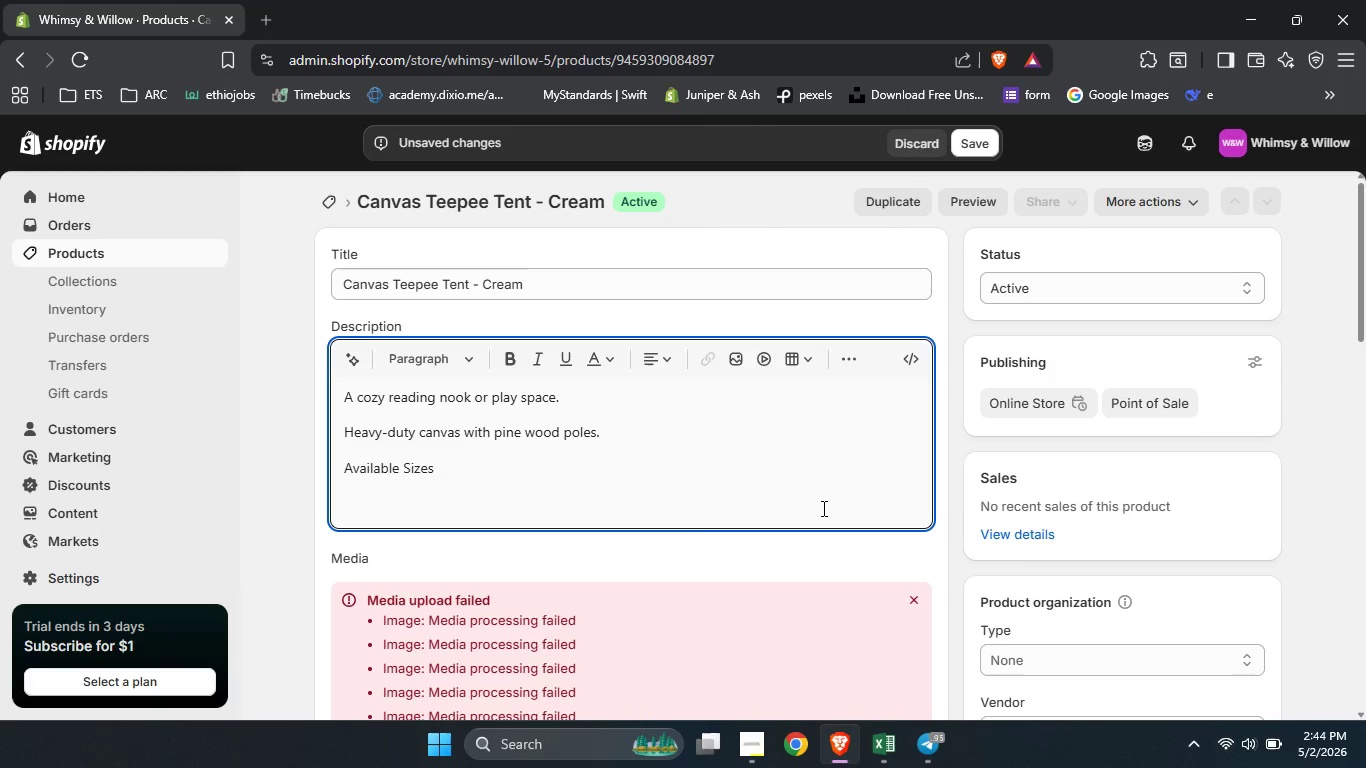 
type(Small)
 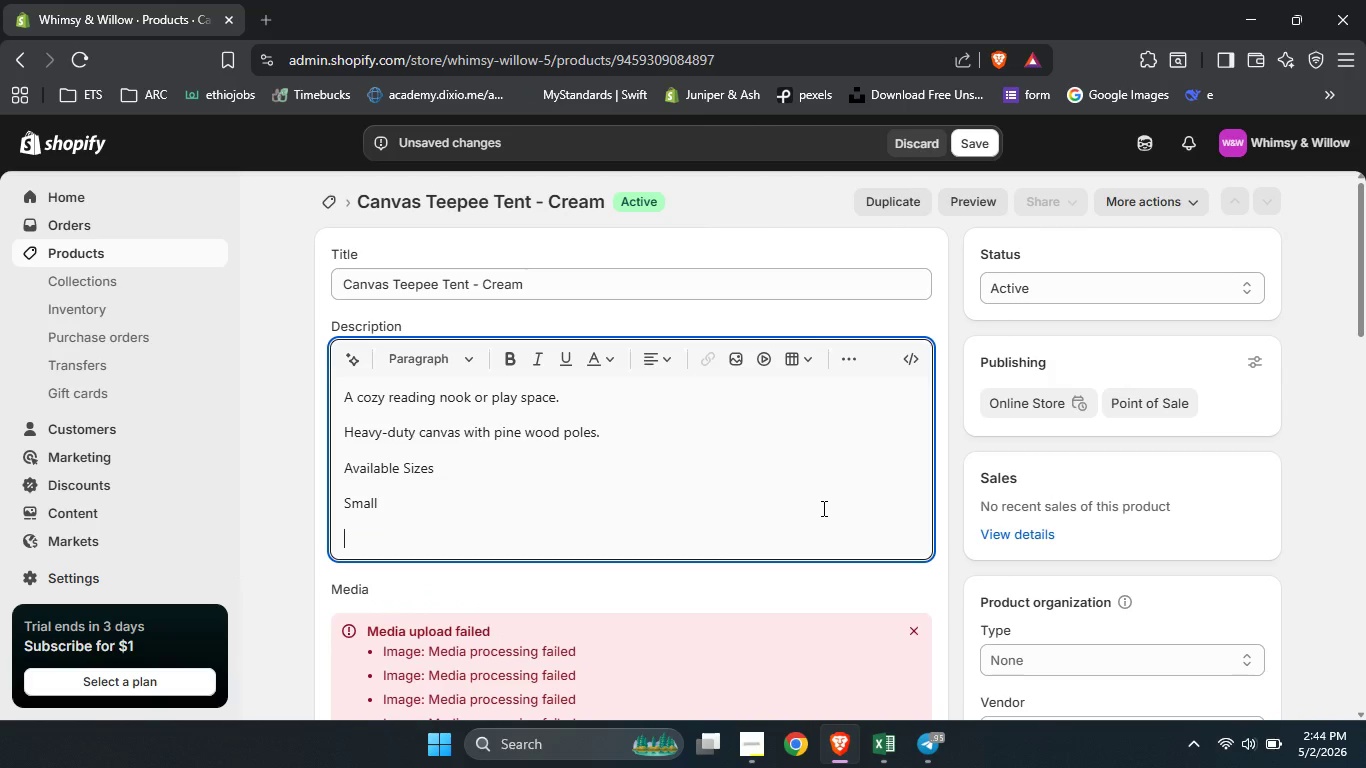 
key(Enter)
 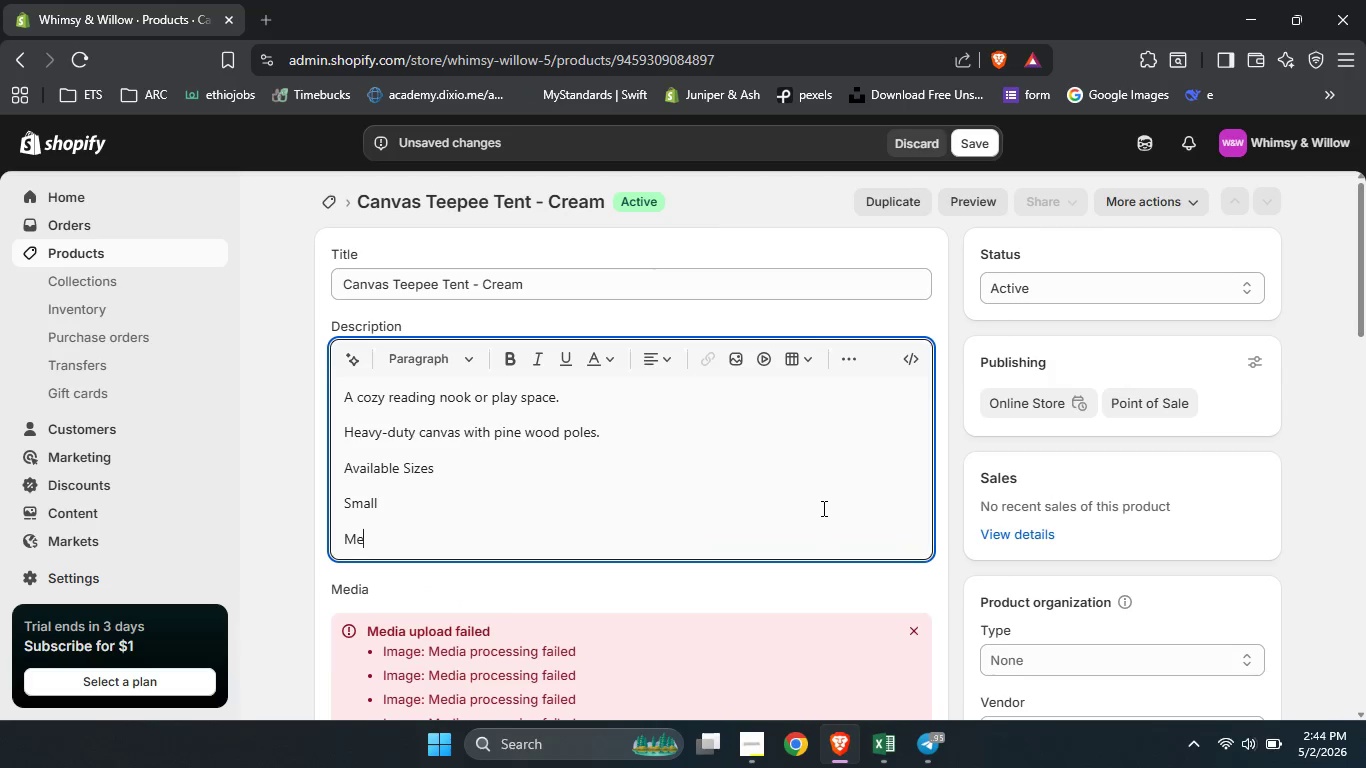 
type(Medium)
 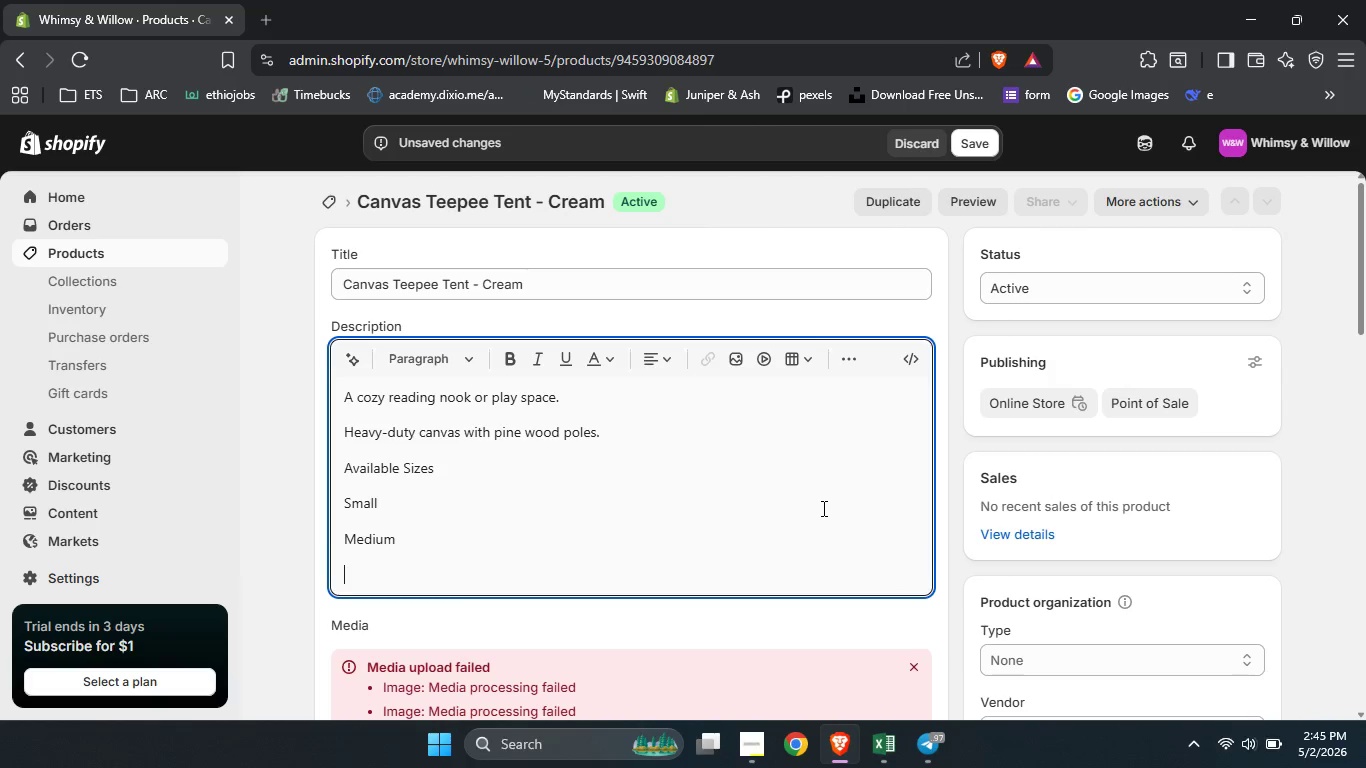 
key(Enter)
 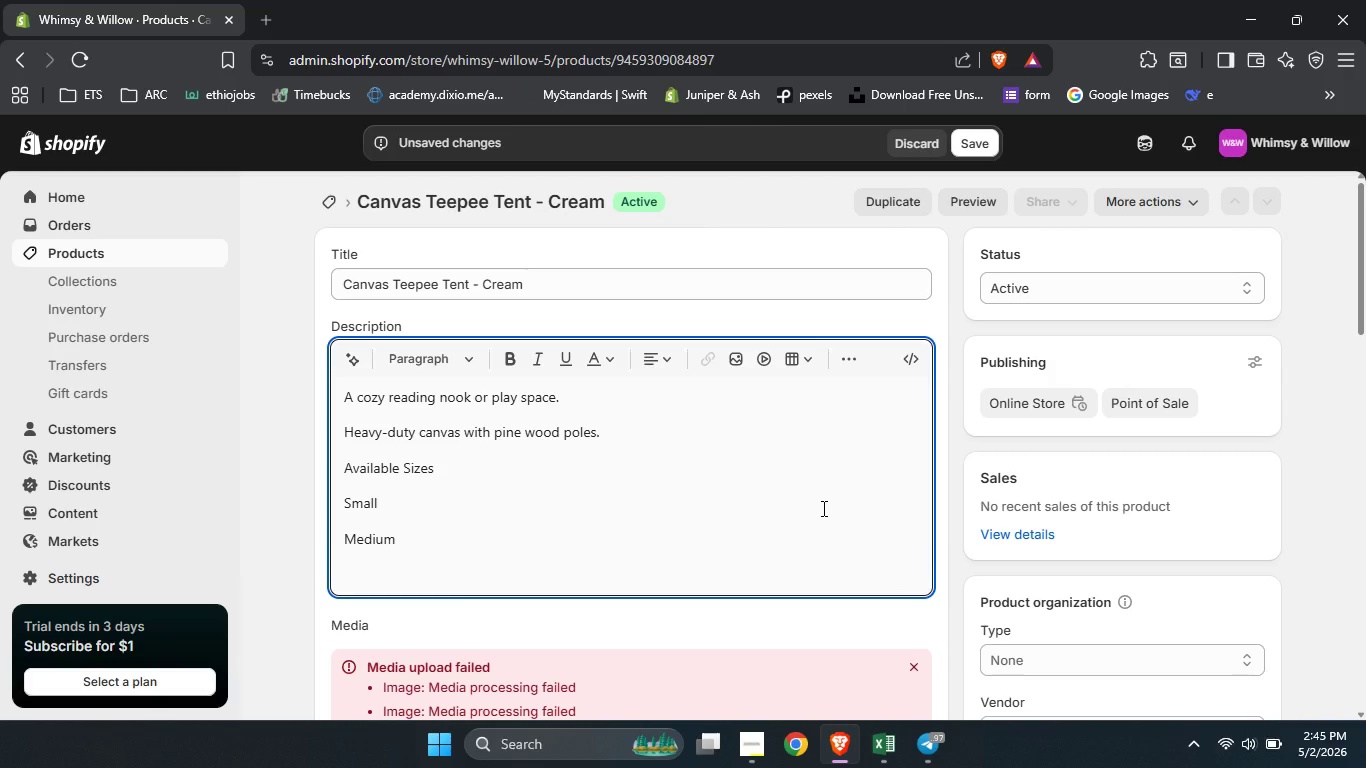 
hold_key(key=ShiftLeft, duration=1.5)
 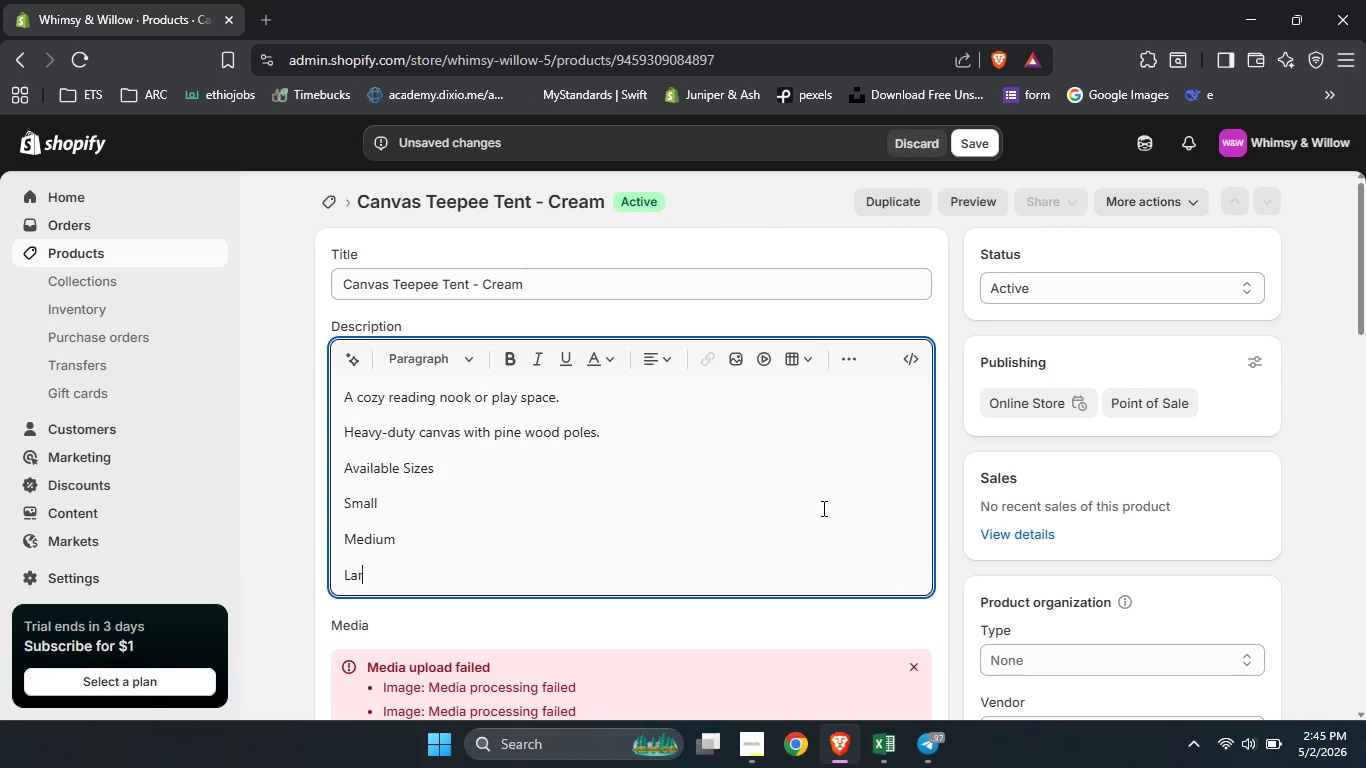 
type(Large)
 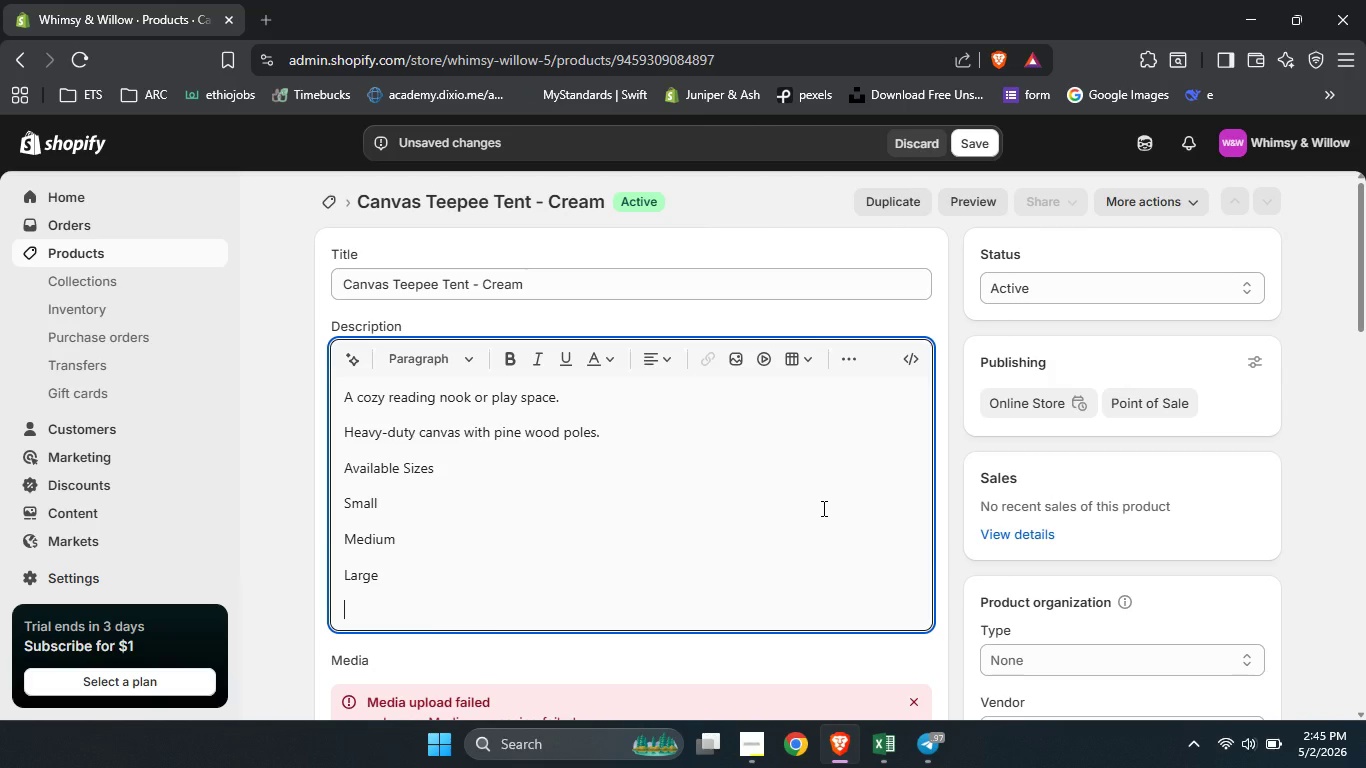 
key(Enter)
 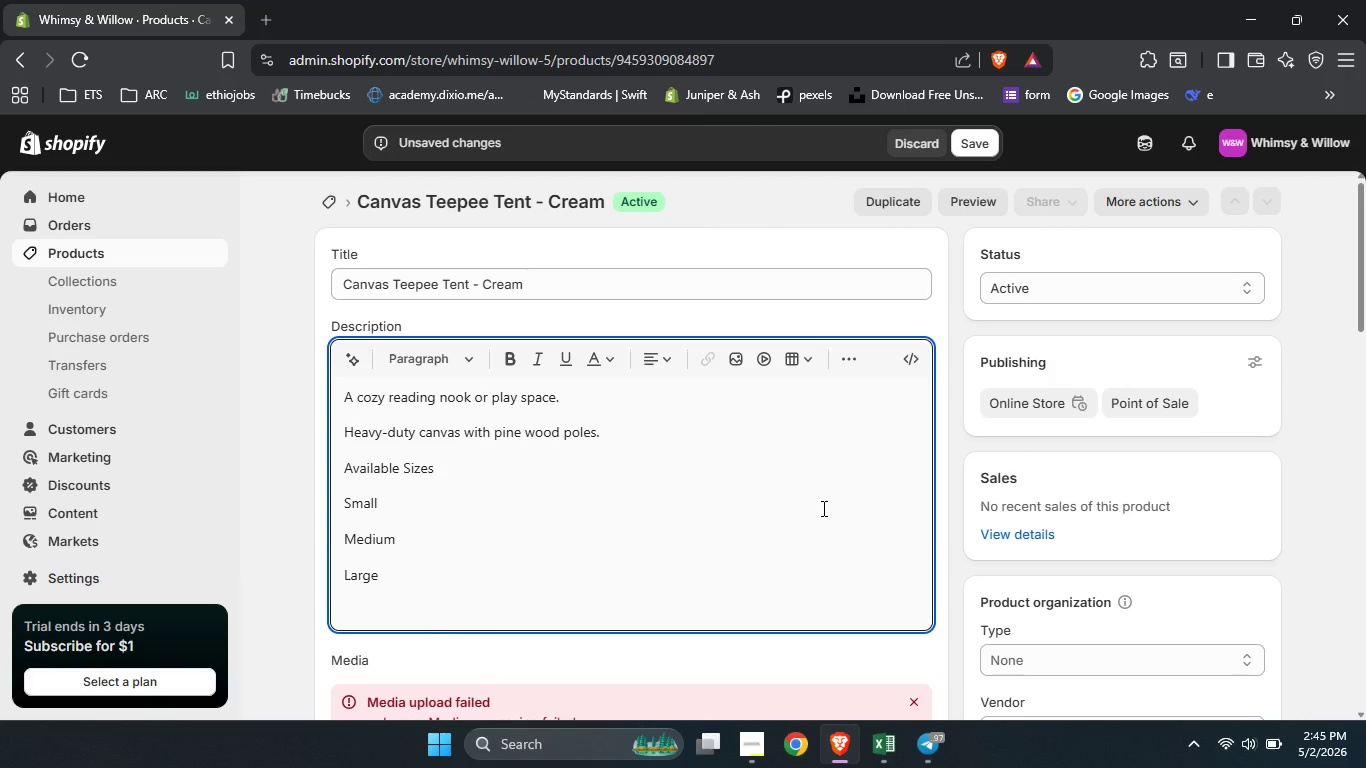 
type(Extra la)
key(Backspace)
type(Lard)
key(Backspace)
type(ge')
key(Backspace)
 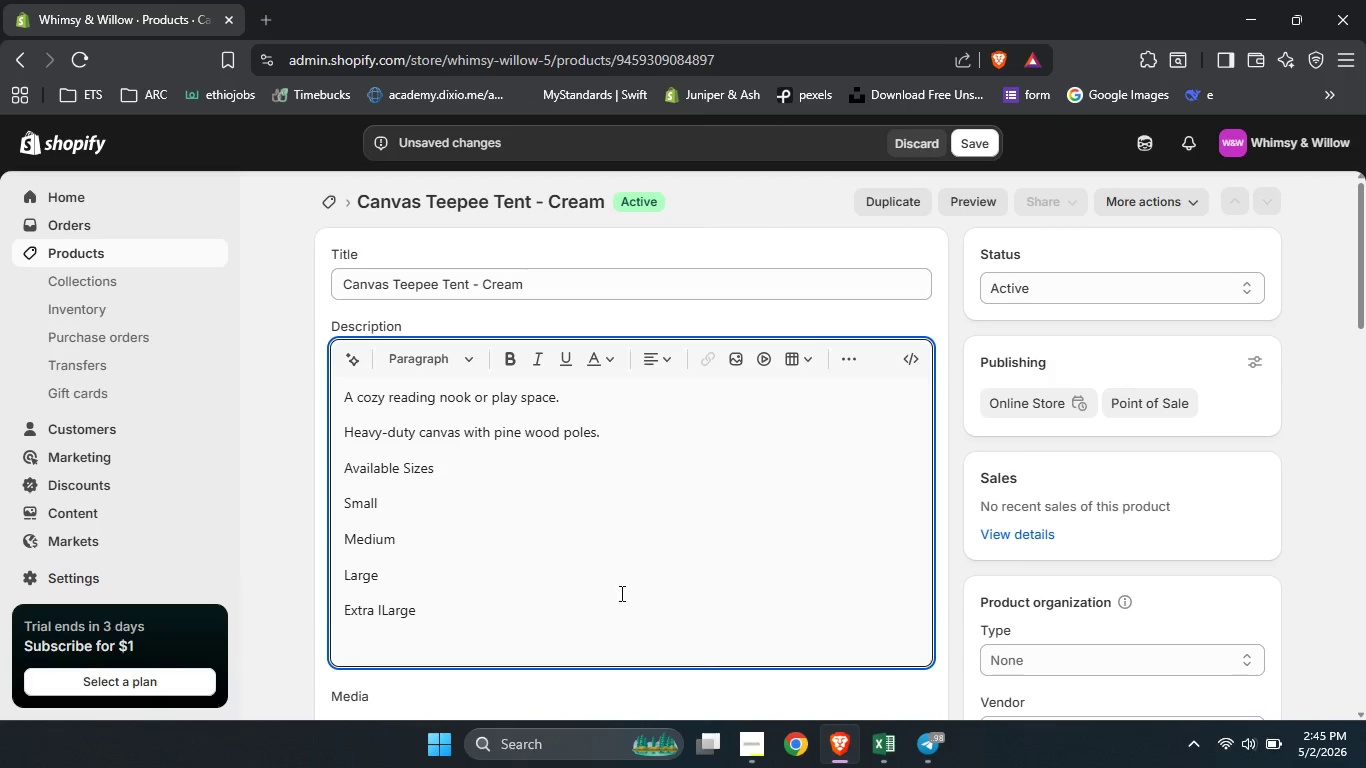 
 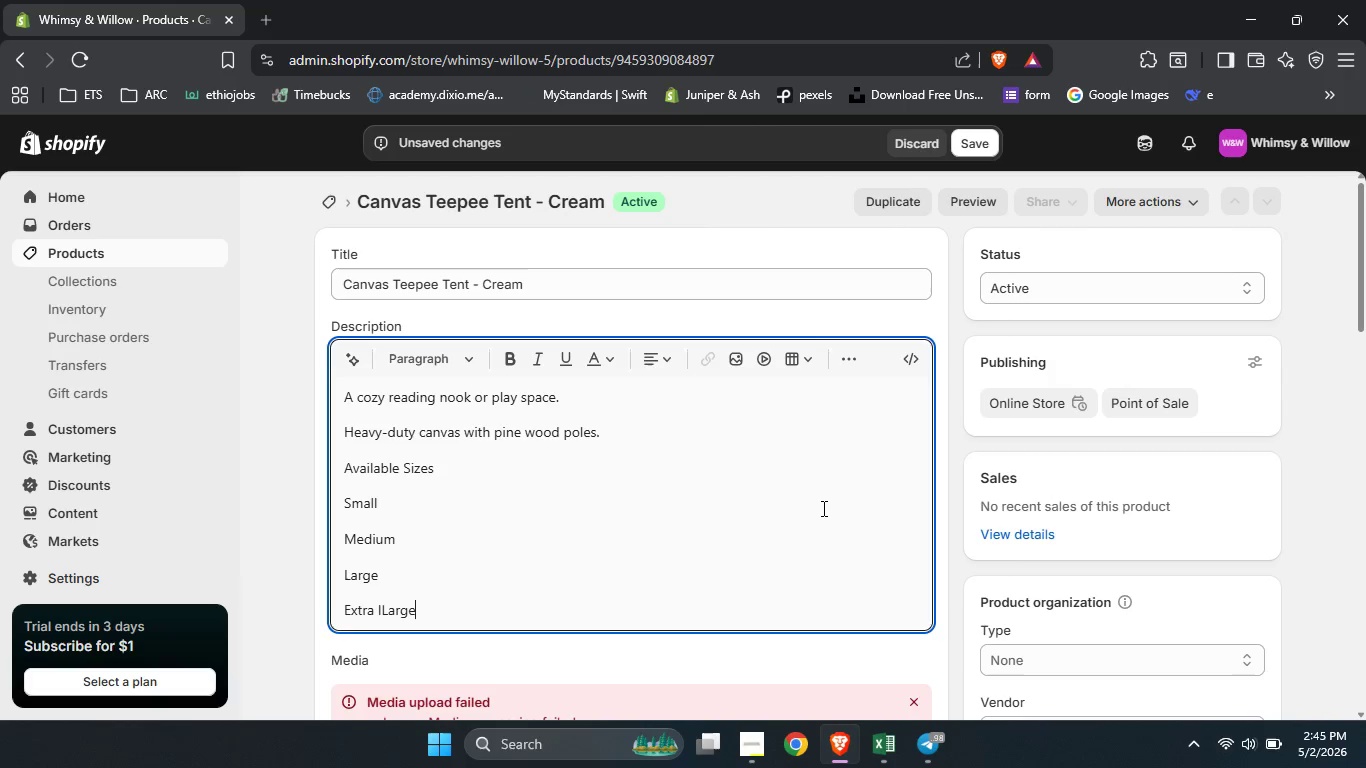 
key(Enter)
 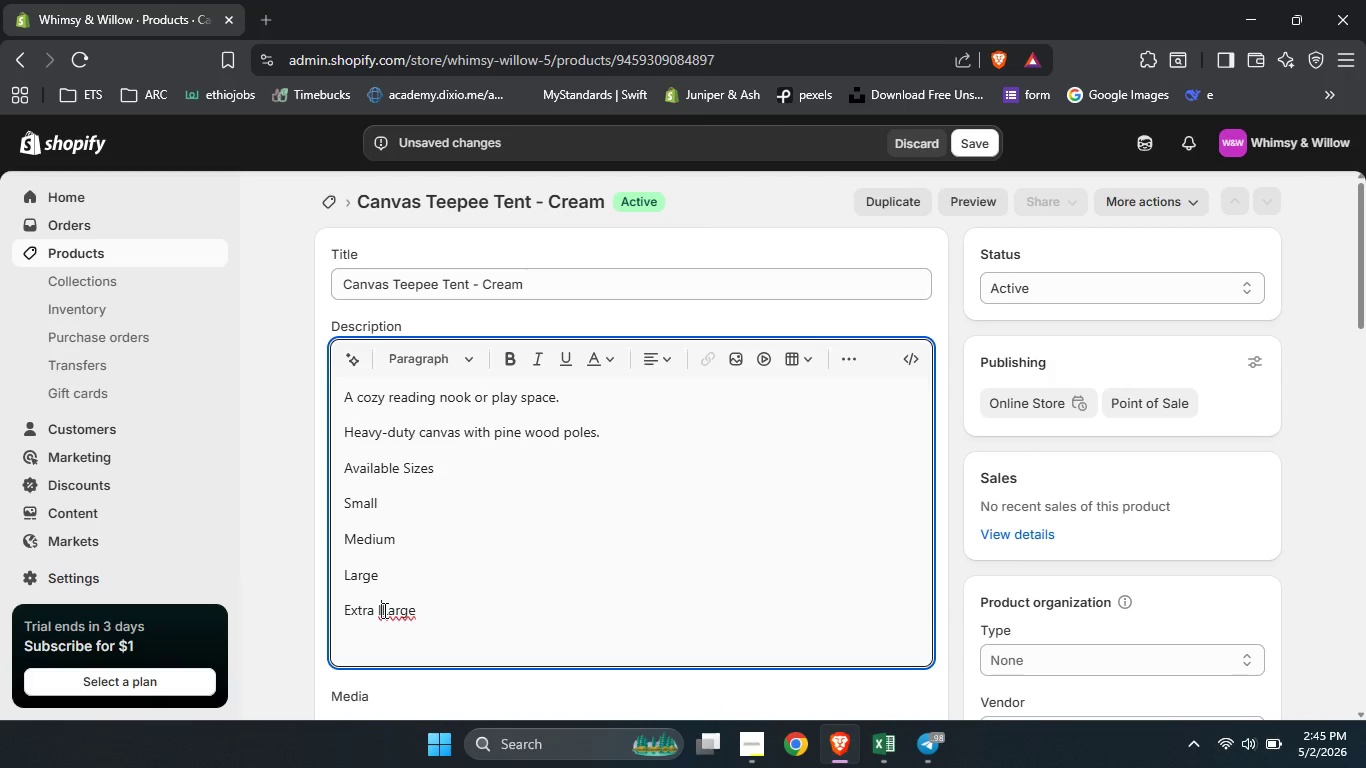 
left_click([383, 610])
 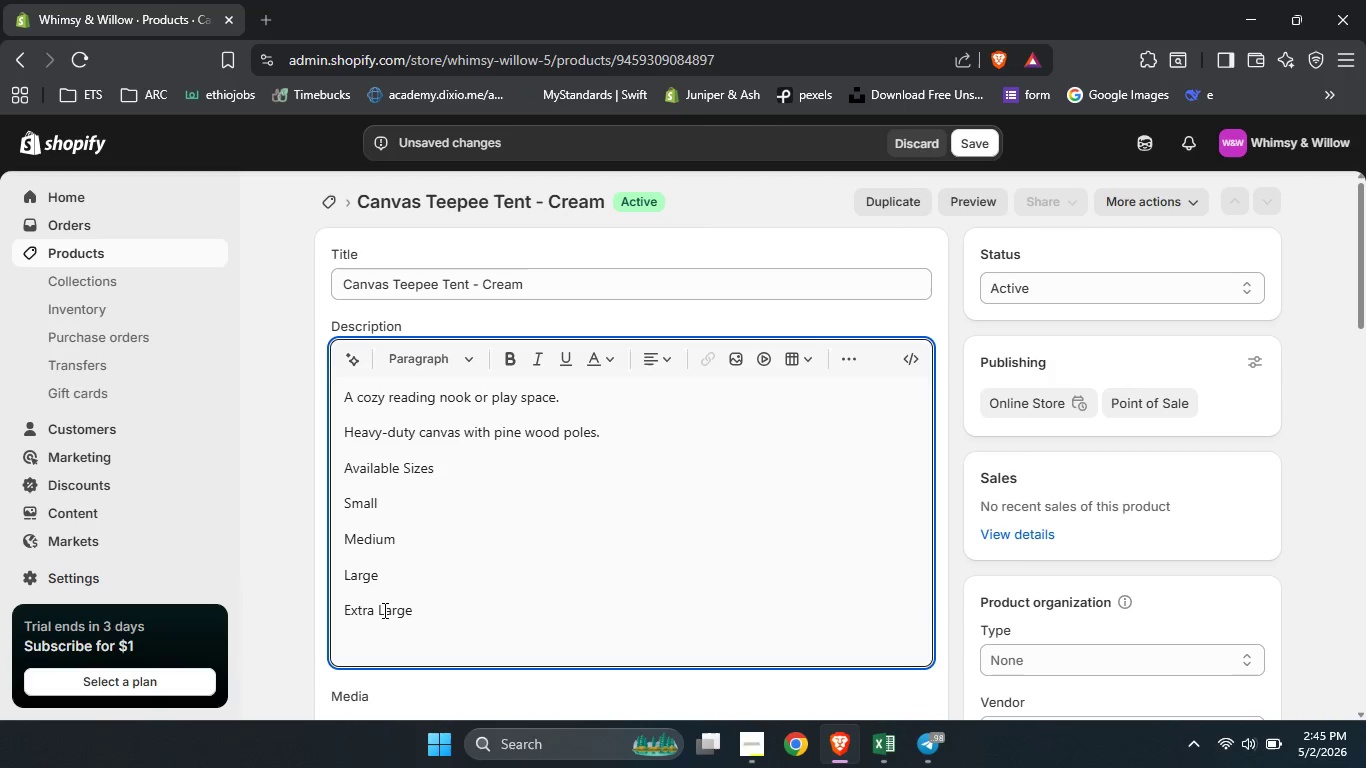 
key(Backspace)
 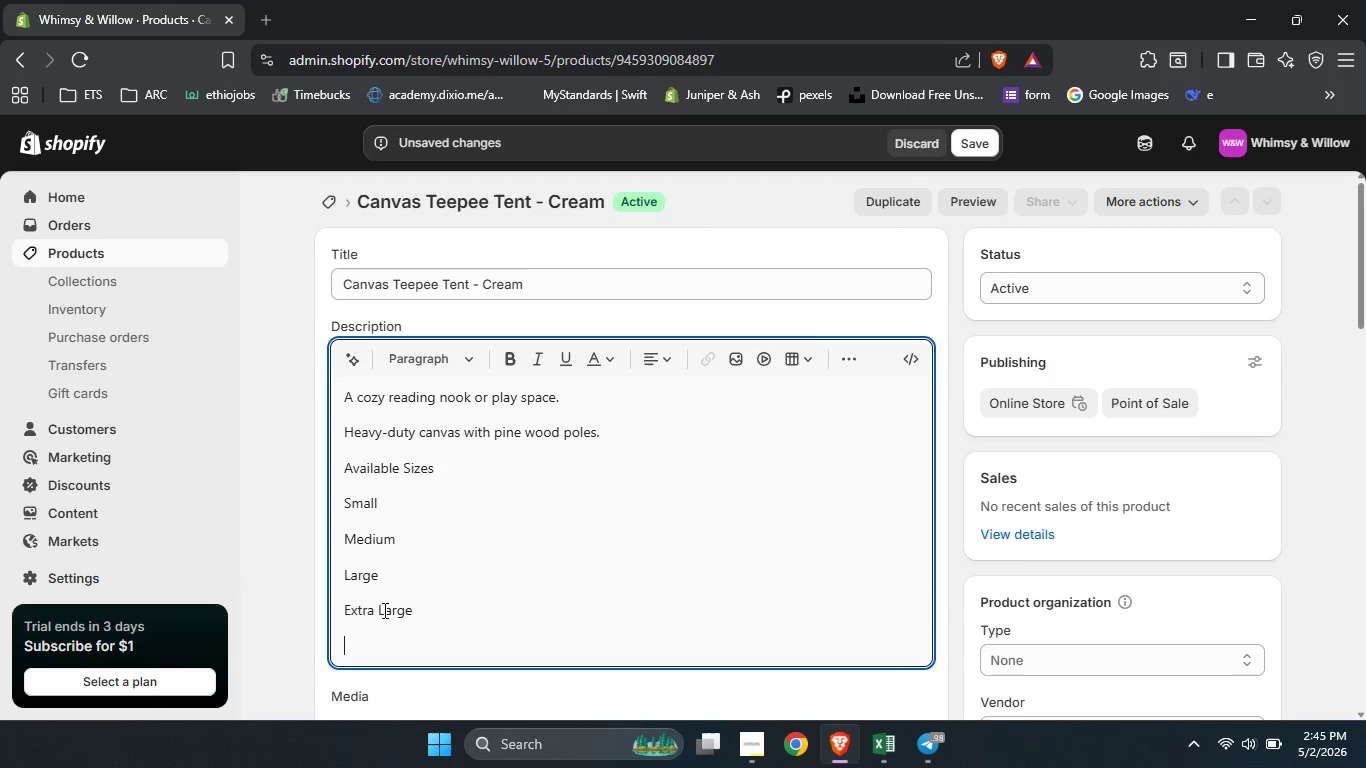 
key(ArrowDown)
 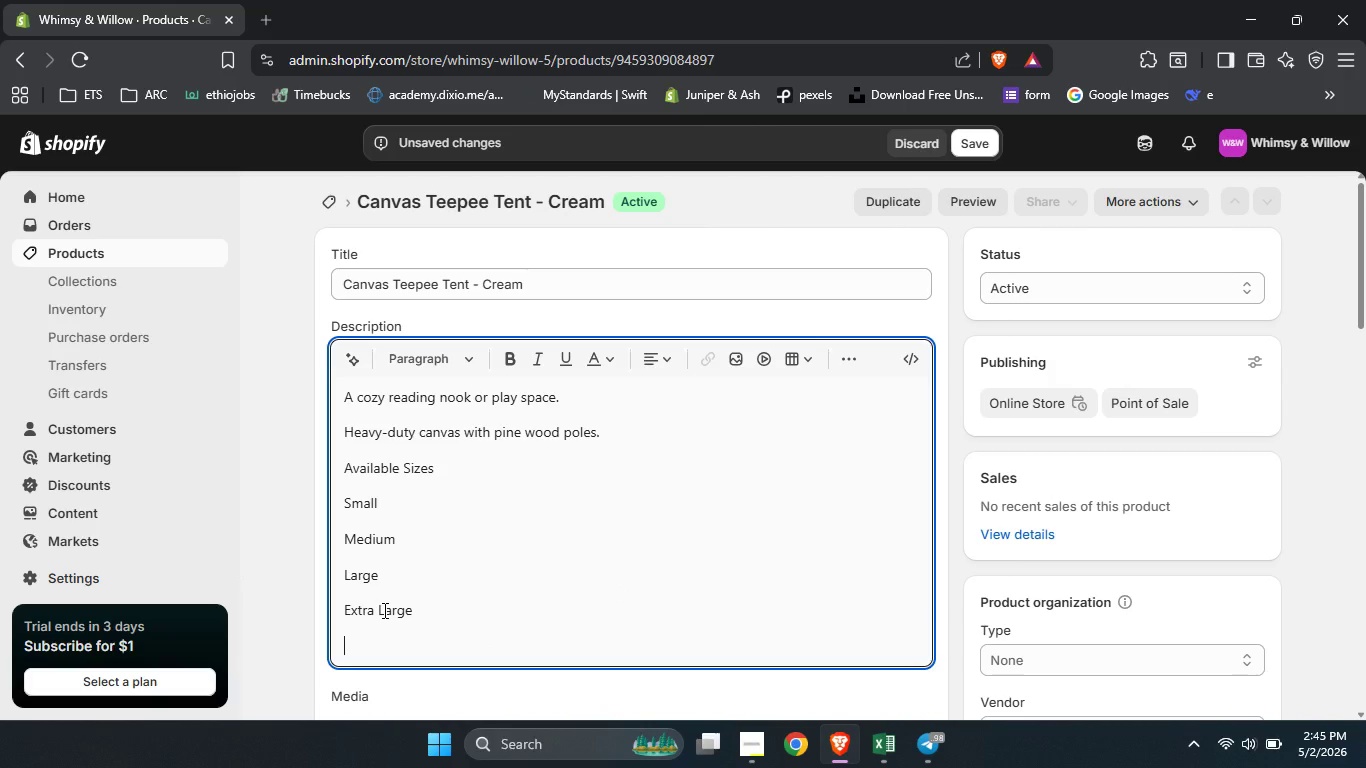 
type(XX Large)
 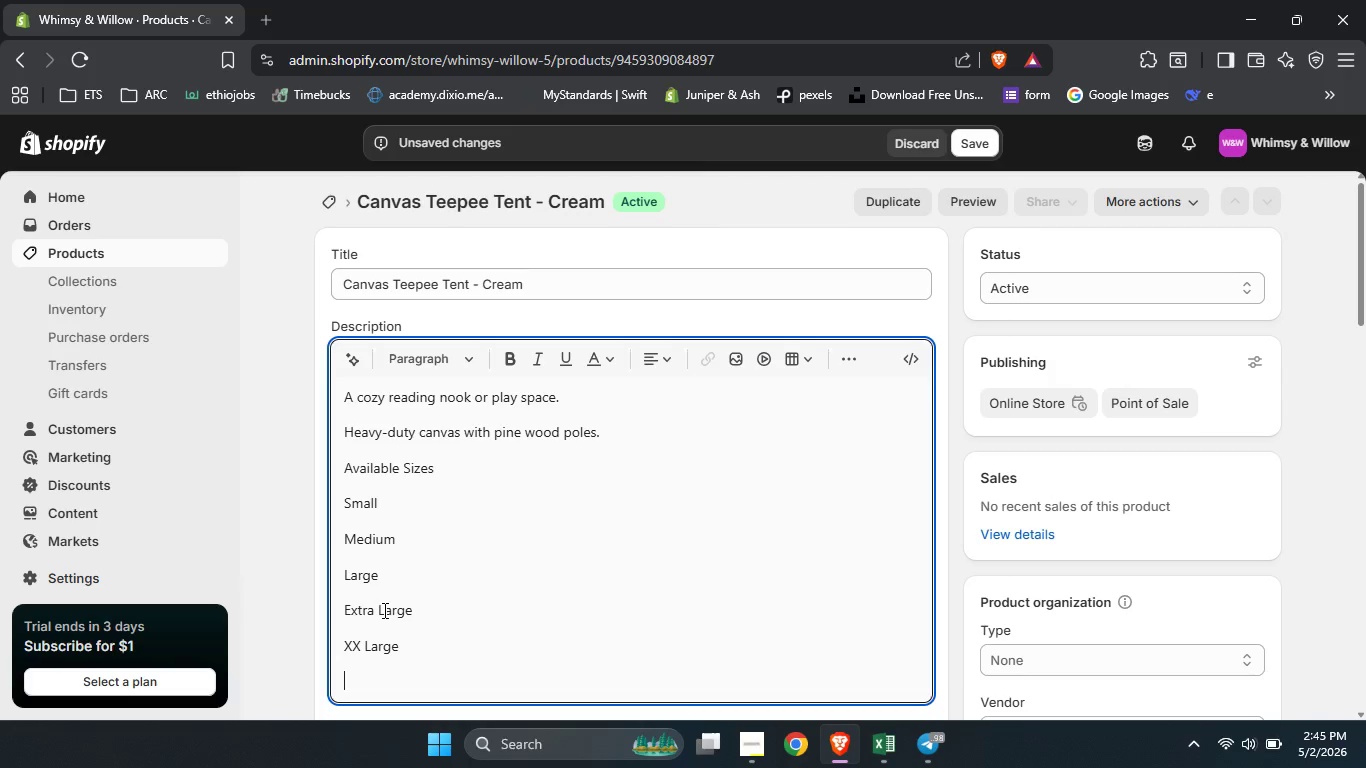 
key(Enter)
 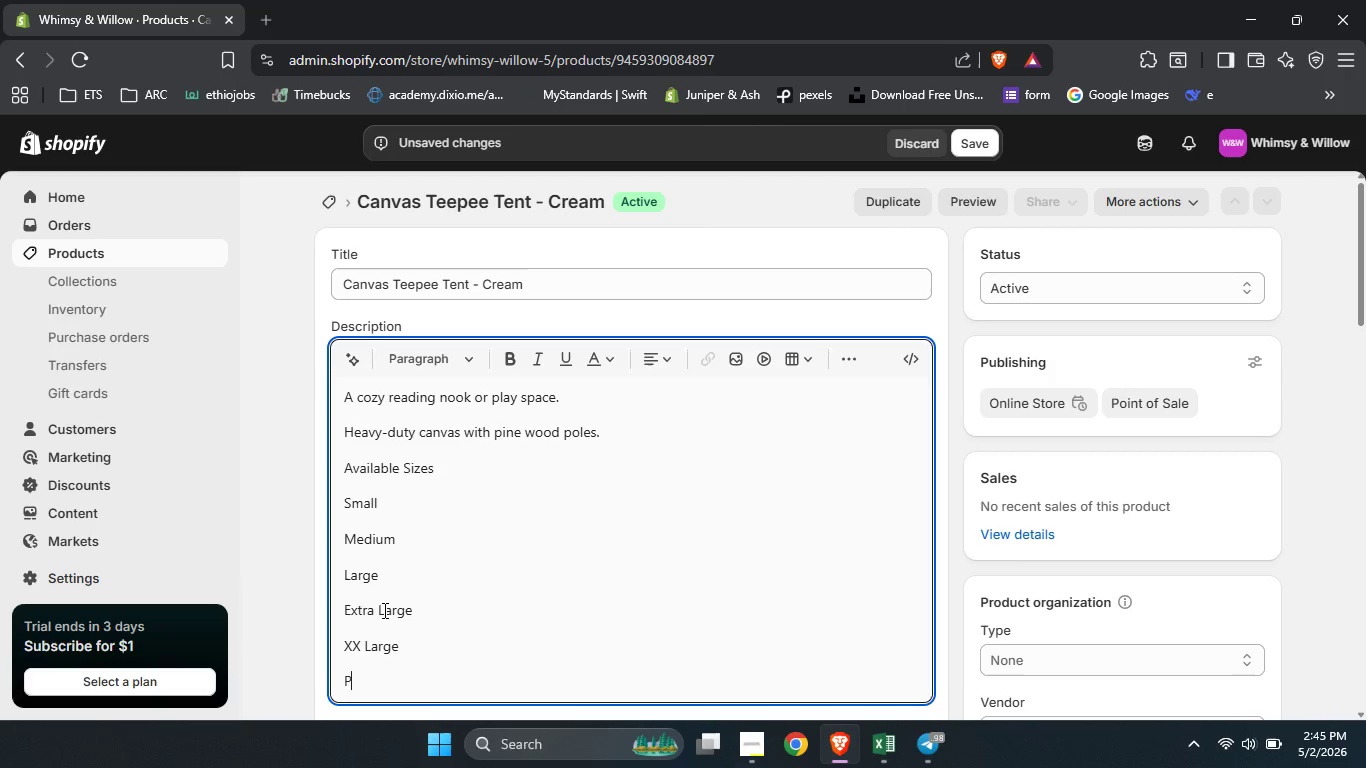 
type(Product Highlights)
 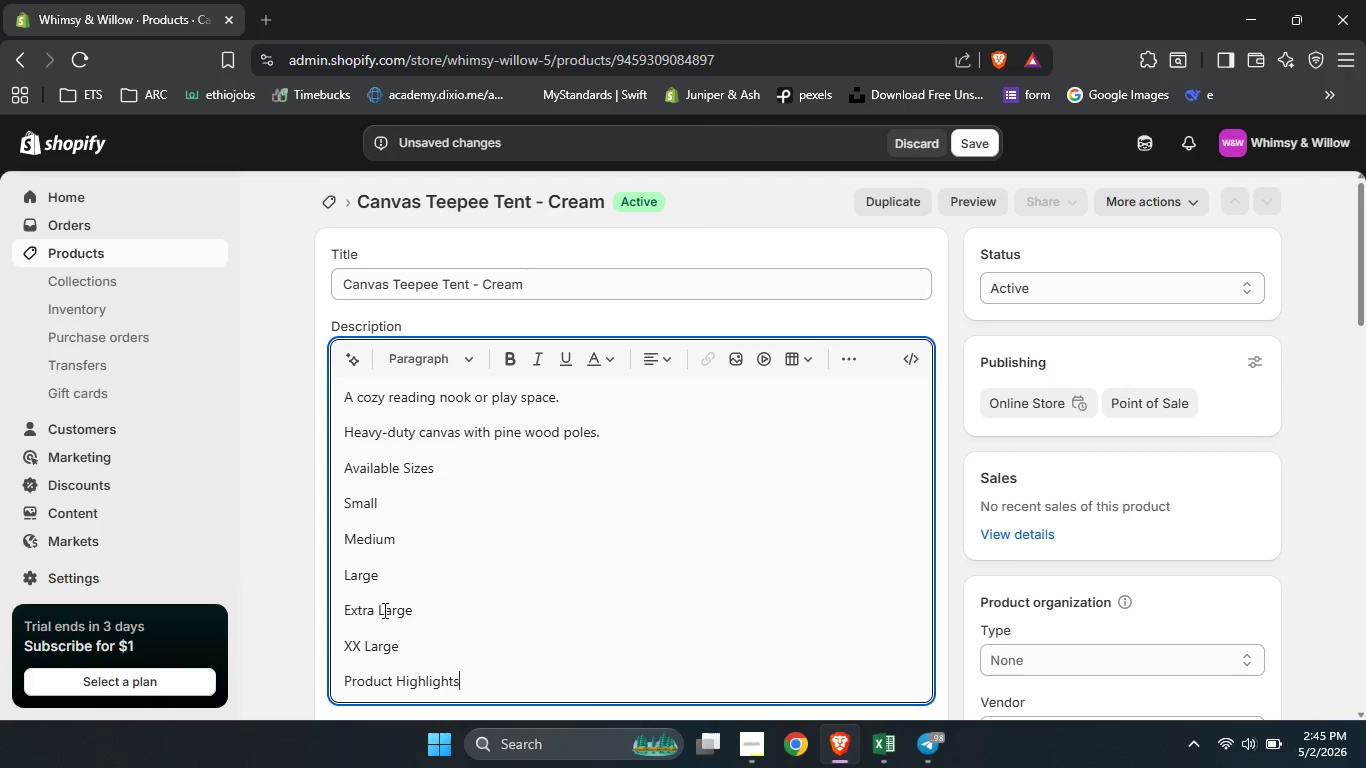 
key(Enter)
 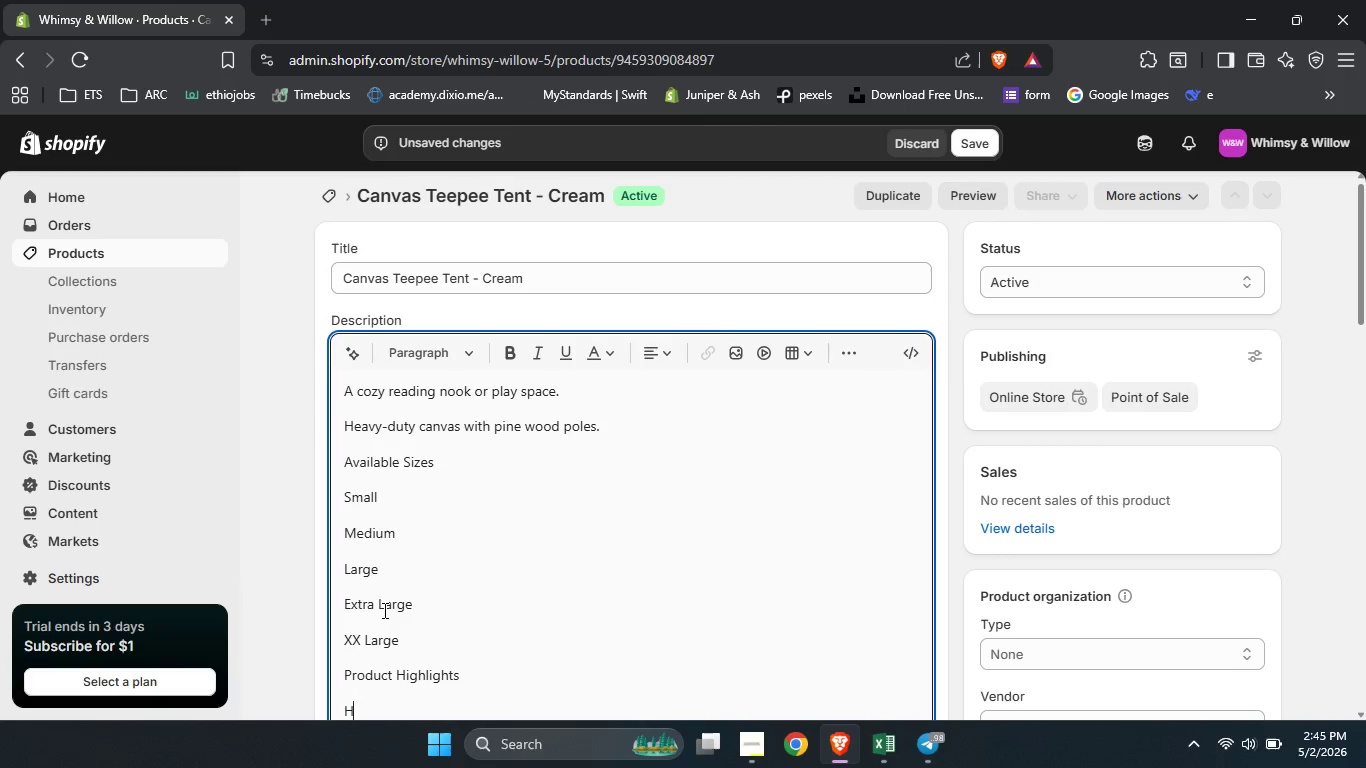 
type(Heavy-duty crem)
key(Backspace)
type(am canvas 4)
key(Backspace)
 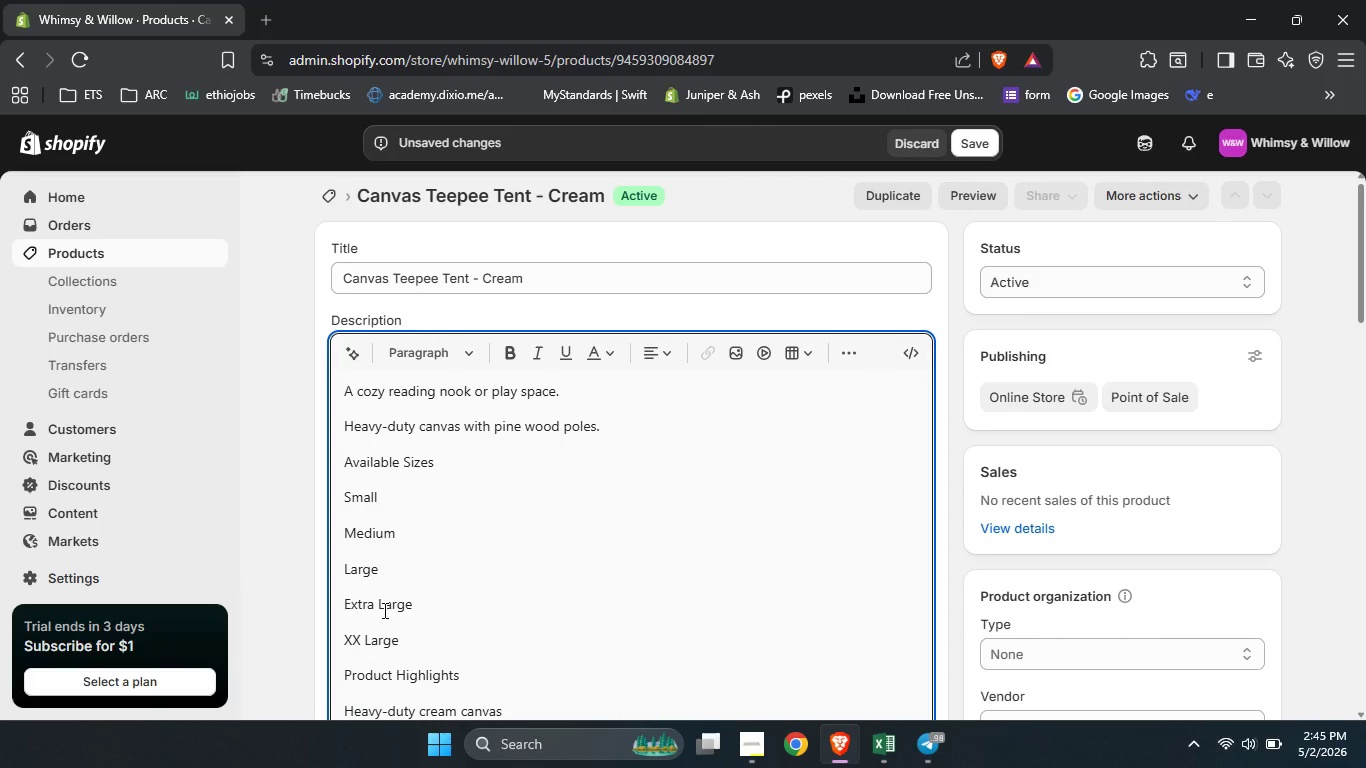 
key(Enter)
 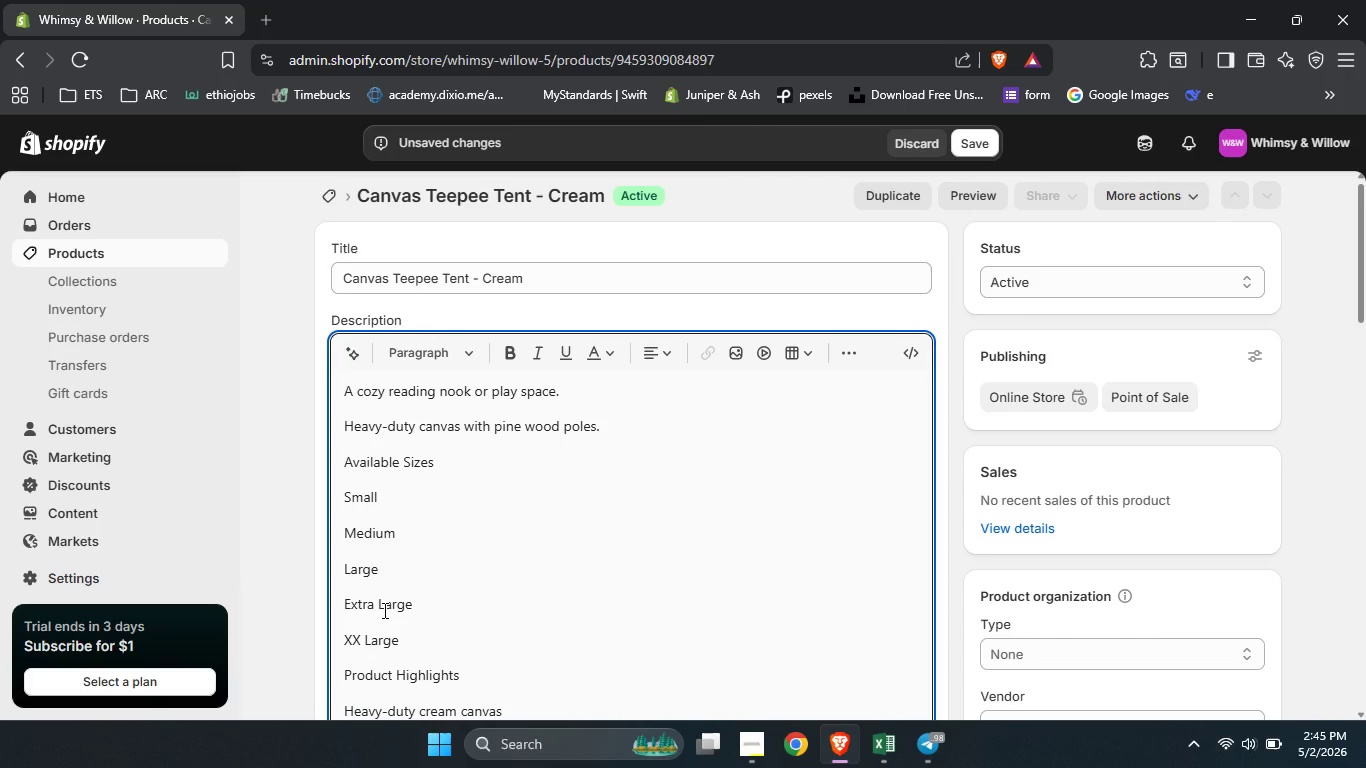 
type(Pine wood poles)
 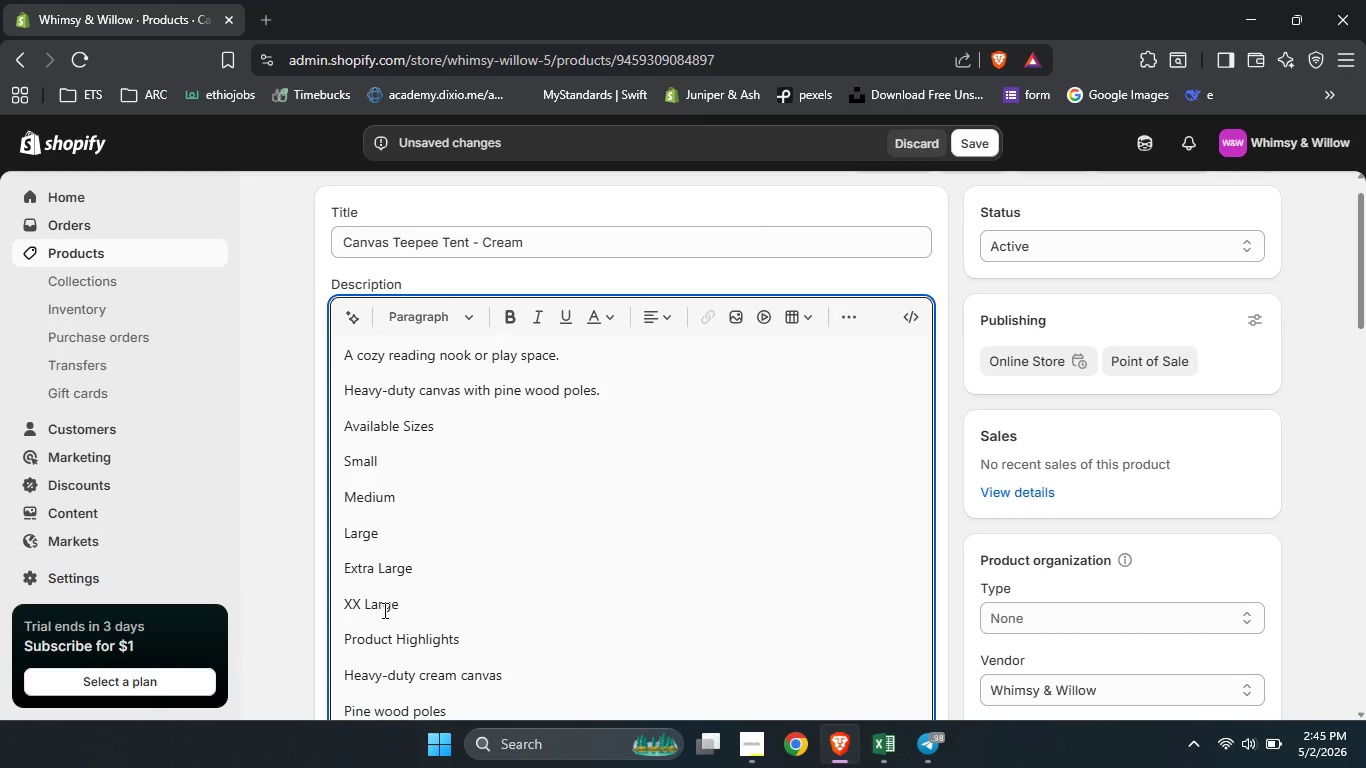 
key(Enter)
 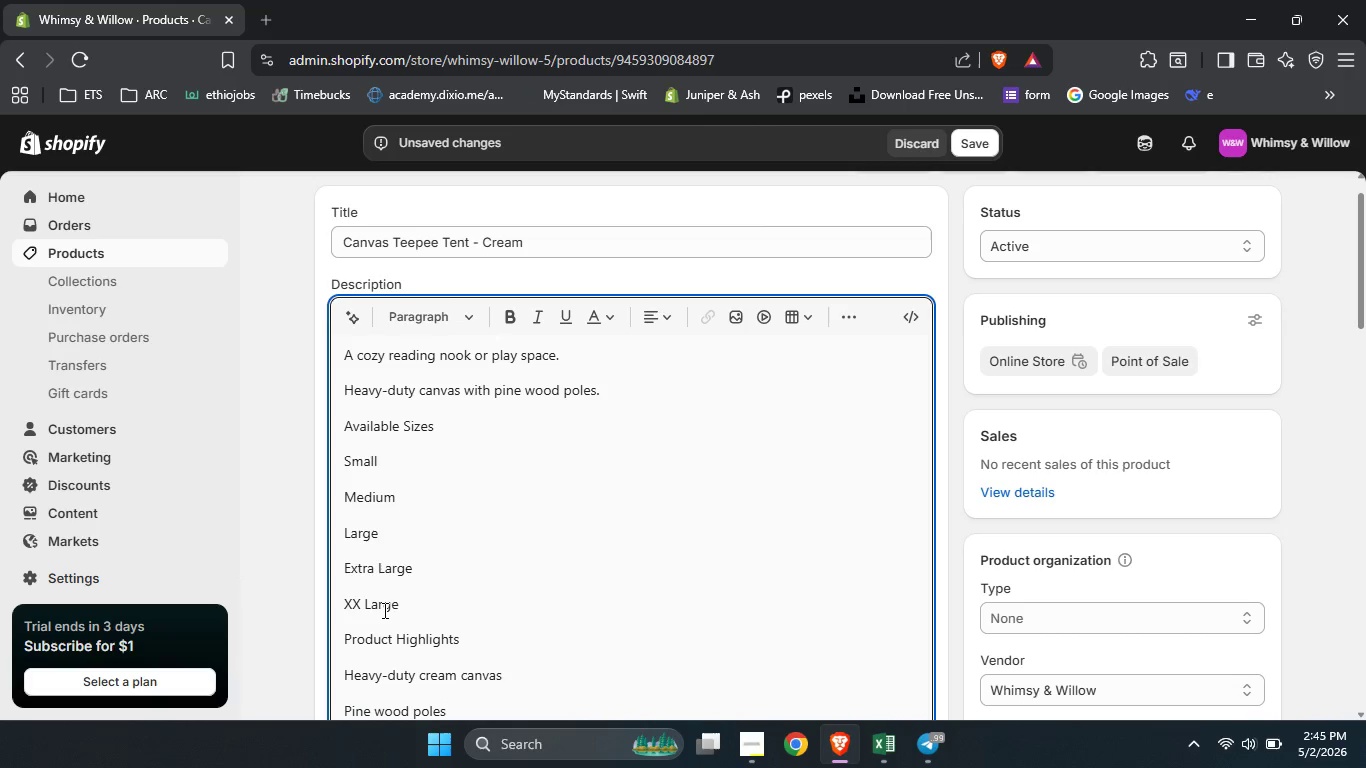 
hold_key(key=ShiftLeft, duration=0.39)
 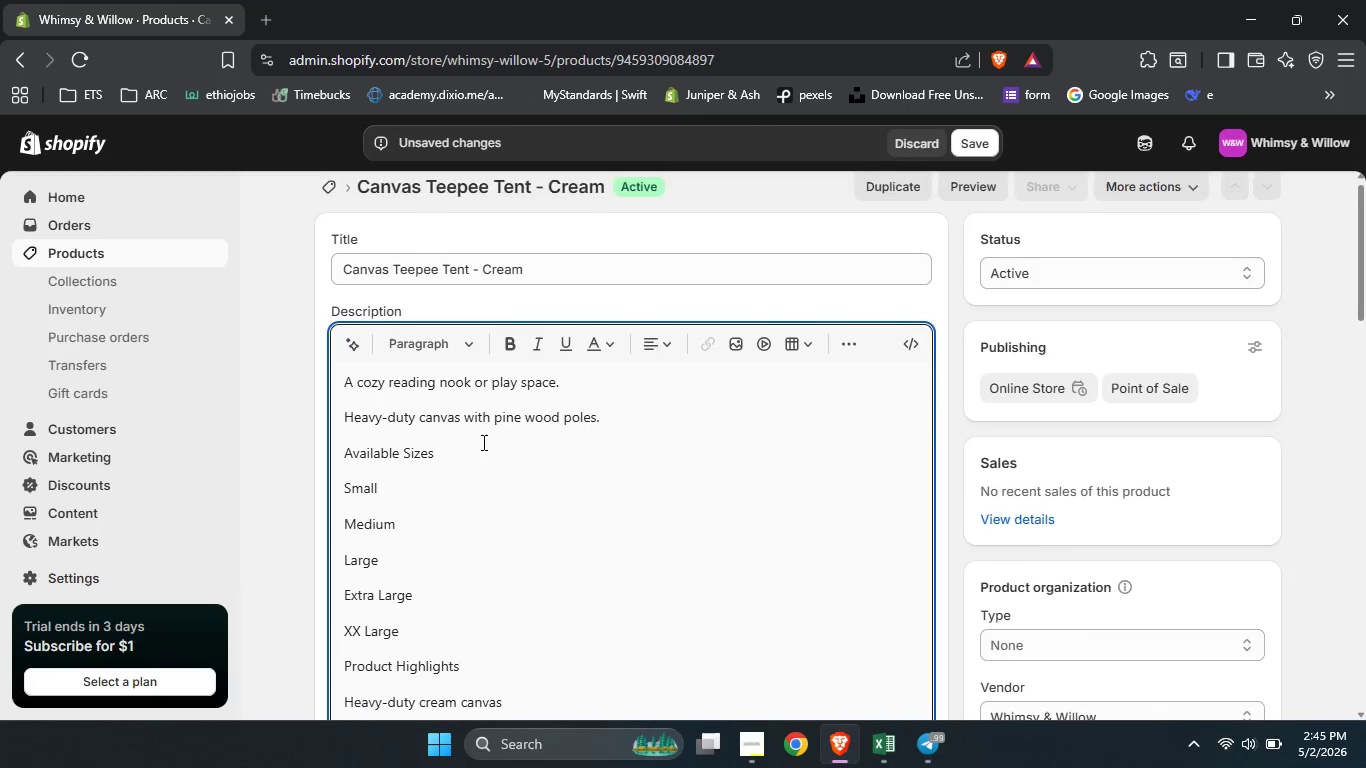 
scroll: coordinate [482, 442], scroll_direction: up, amount: 2.0
 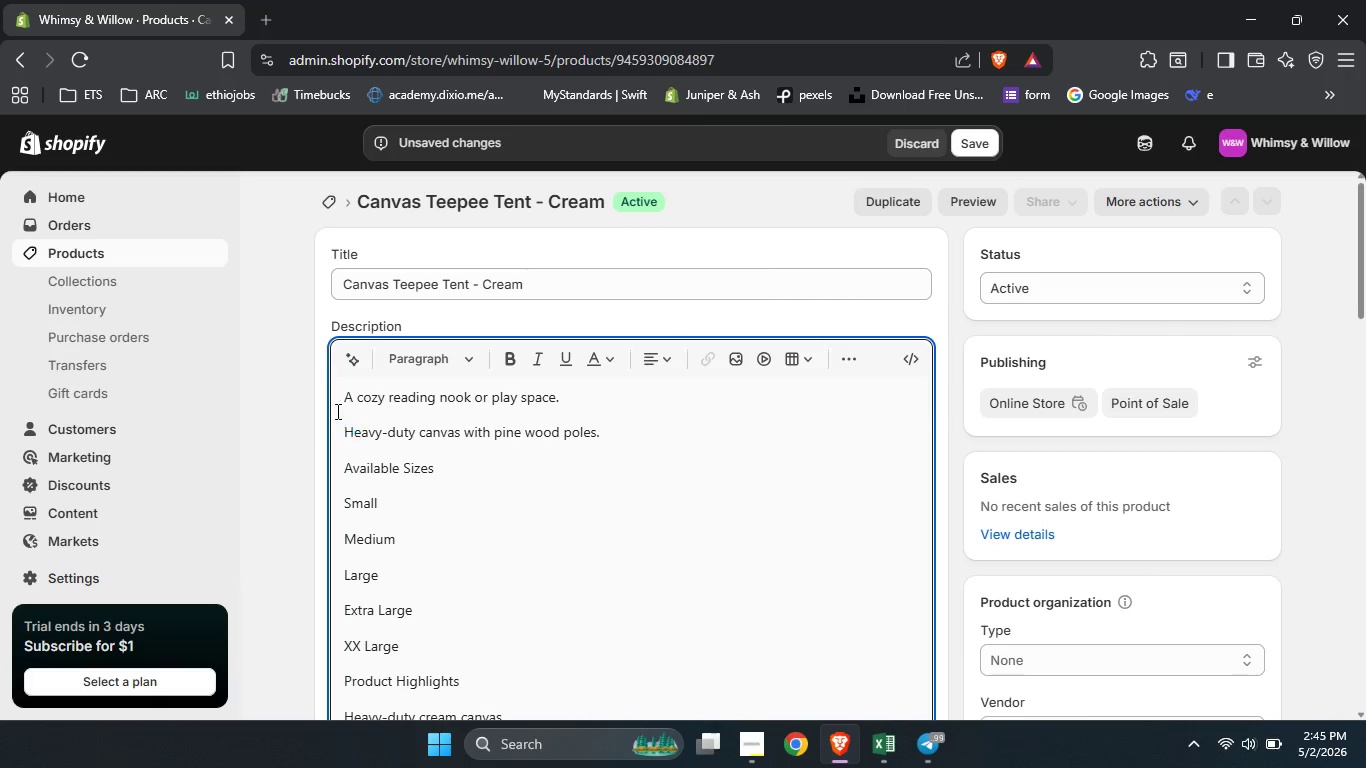 
left_click_drag(start_coordinate=[587, 402], to_coordinate=[335, 398])
 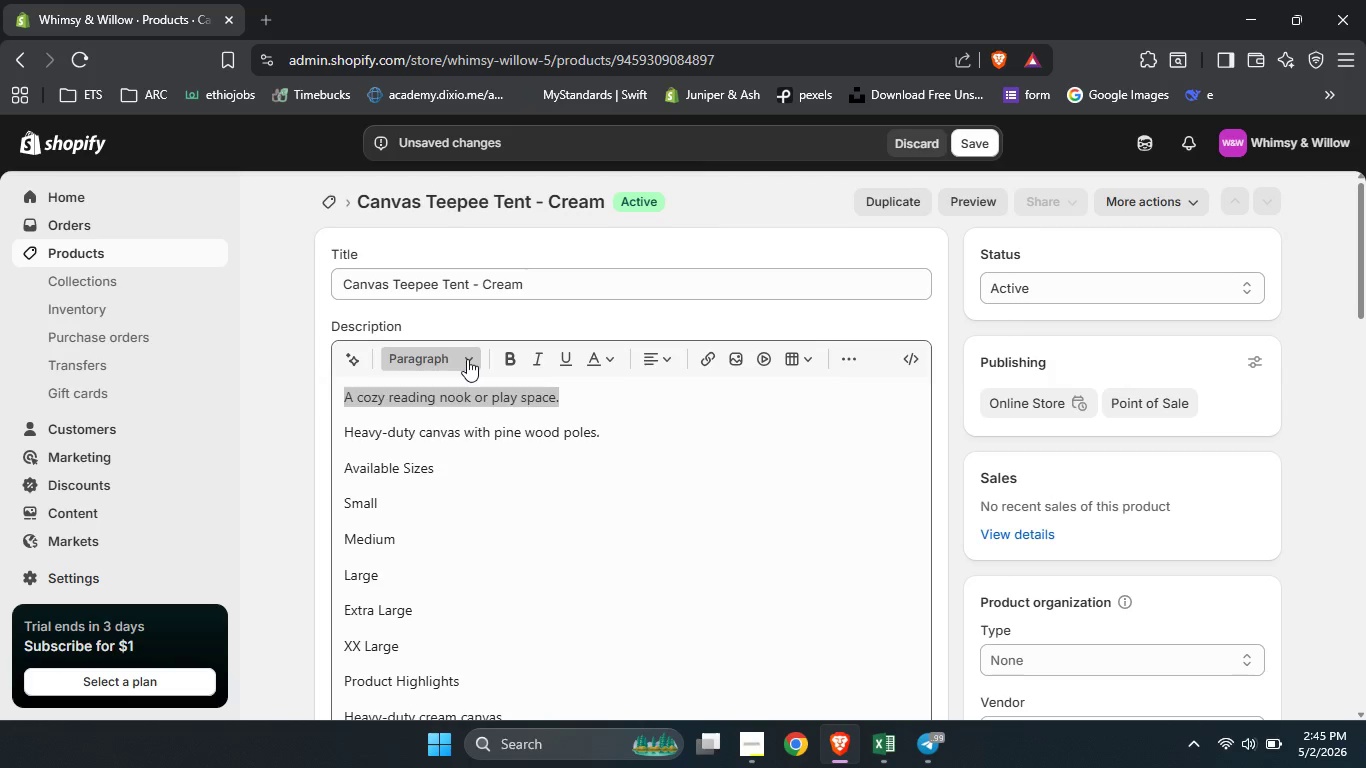 
left_click([467, 359])
 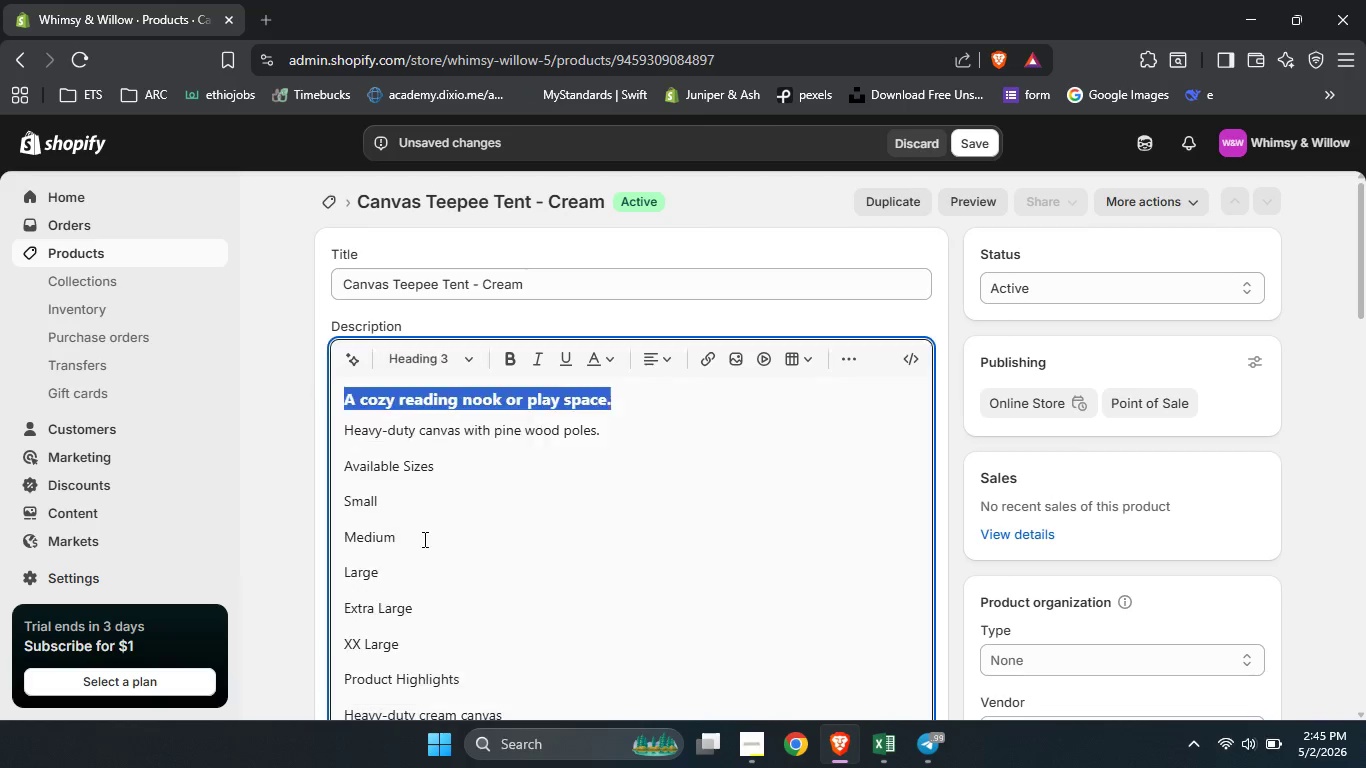 
left_click([423, 539])
 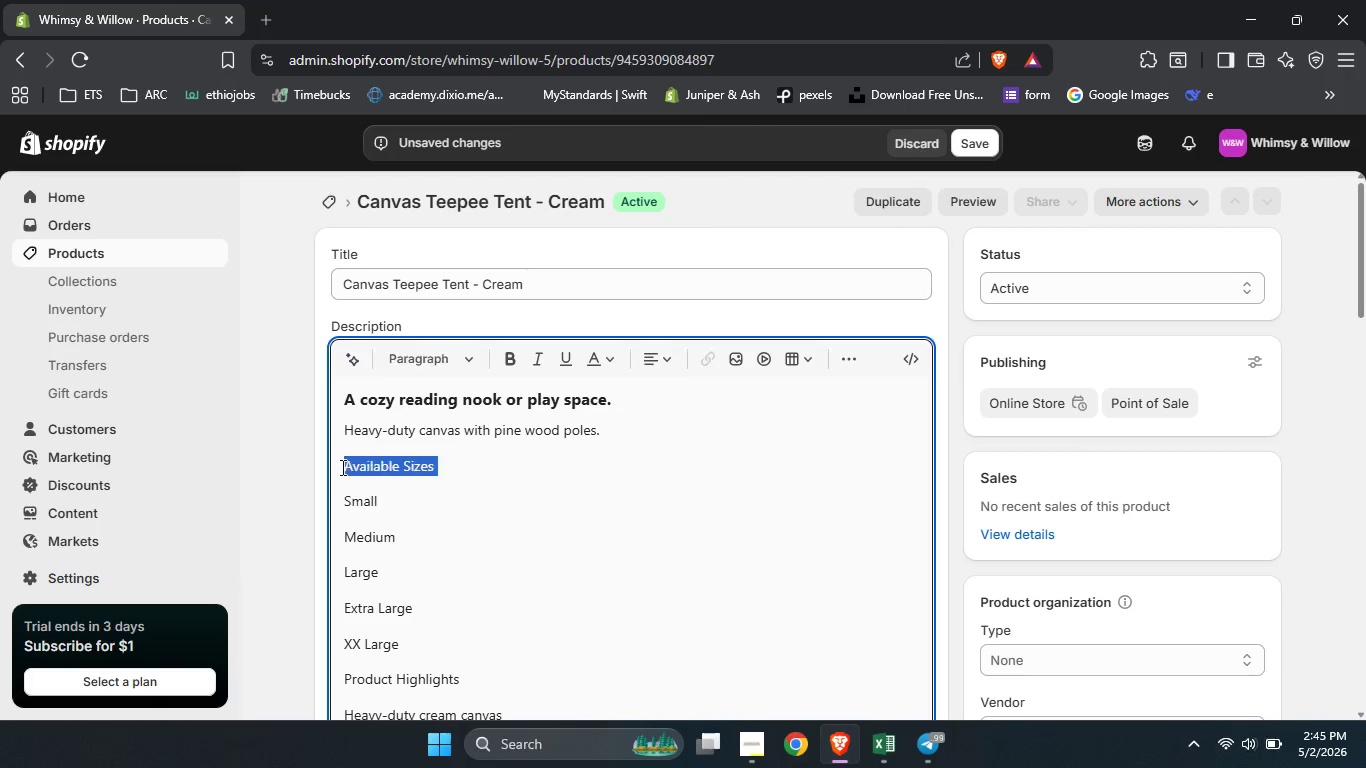 
left_click_drag(start_coordinate=[465, 469], to_coordinate=[340, 466])
 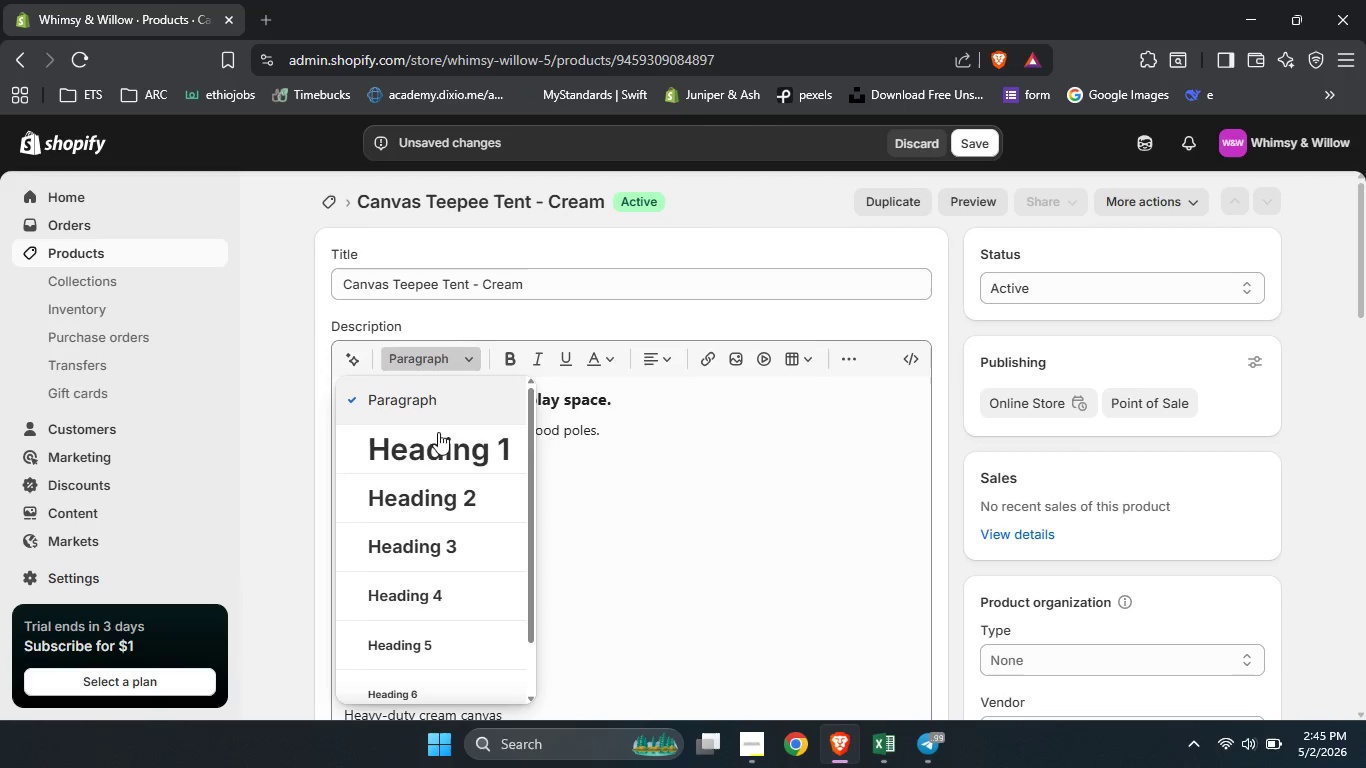 
left_click([441, 353])
 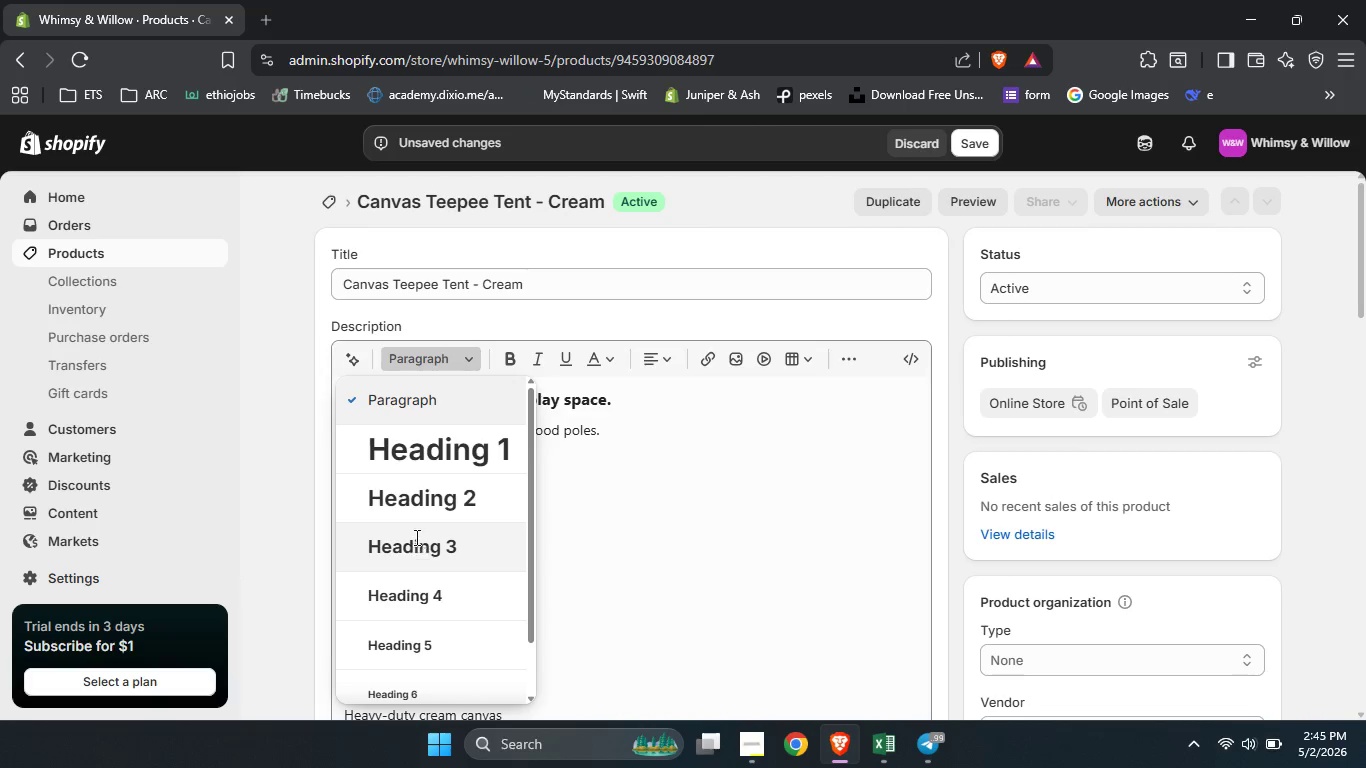 
left_click([415, 541])
 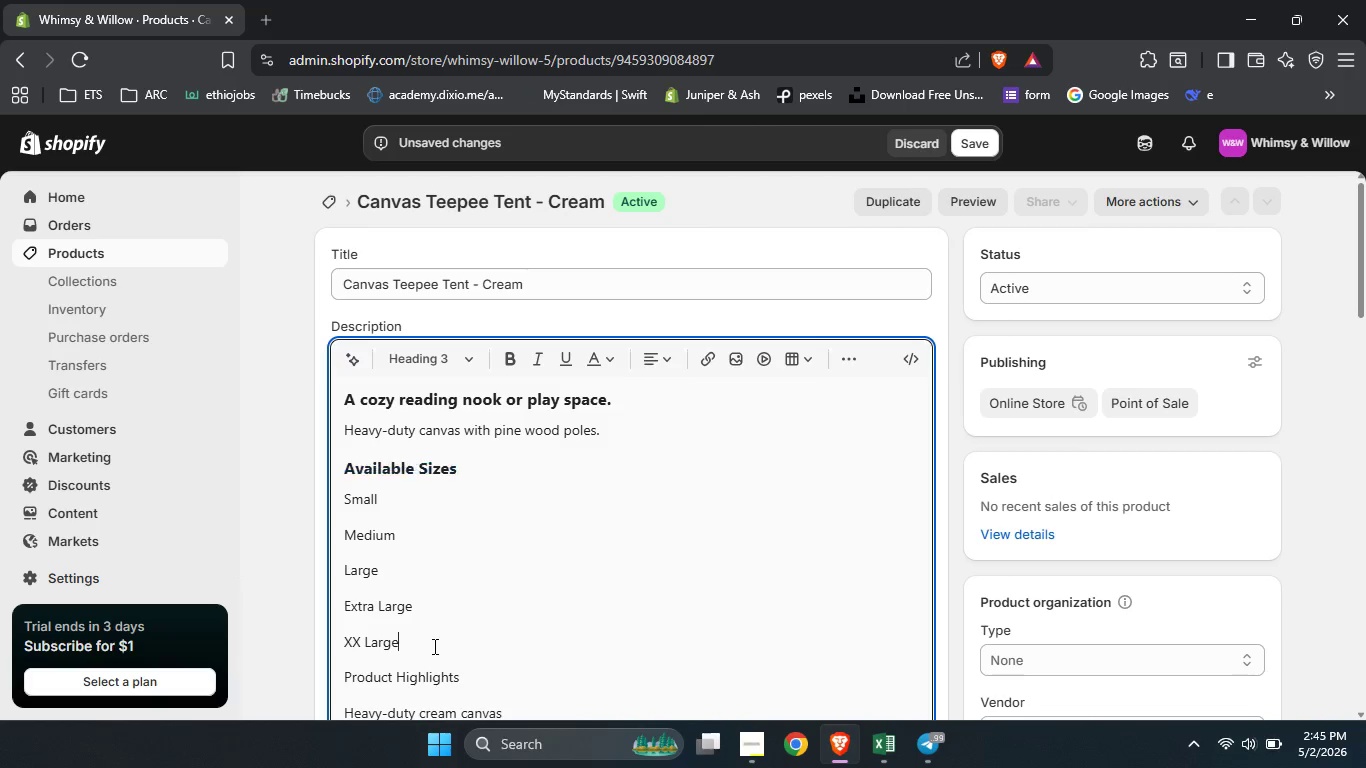 
left_click_drag(start_coordinate=[433, 646], to_coordinate=[344, 502])
 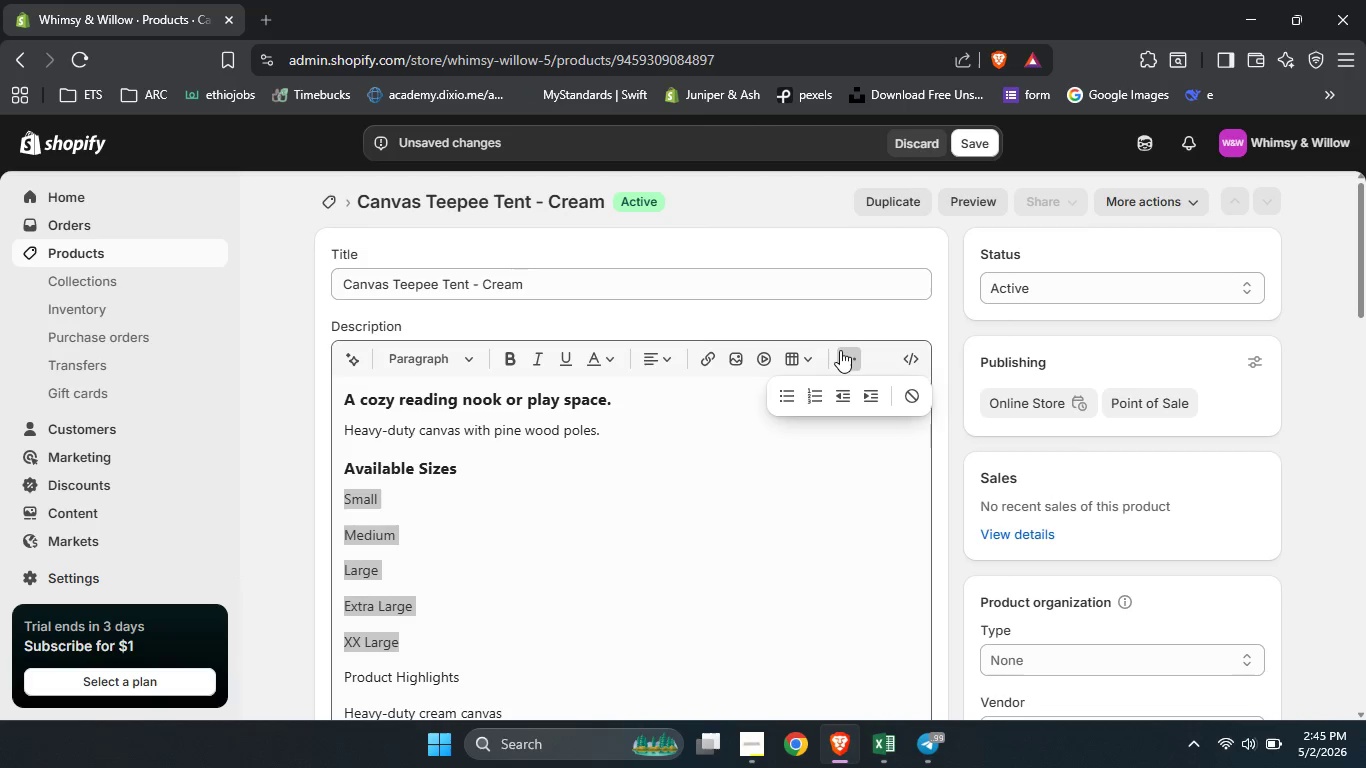 
left_click([840, 350])
 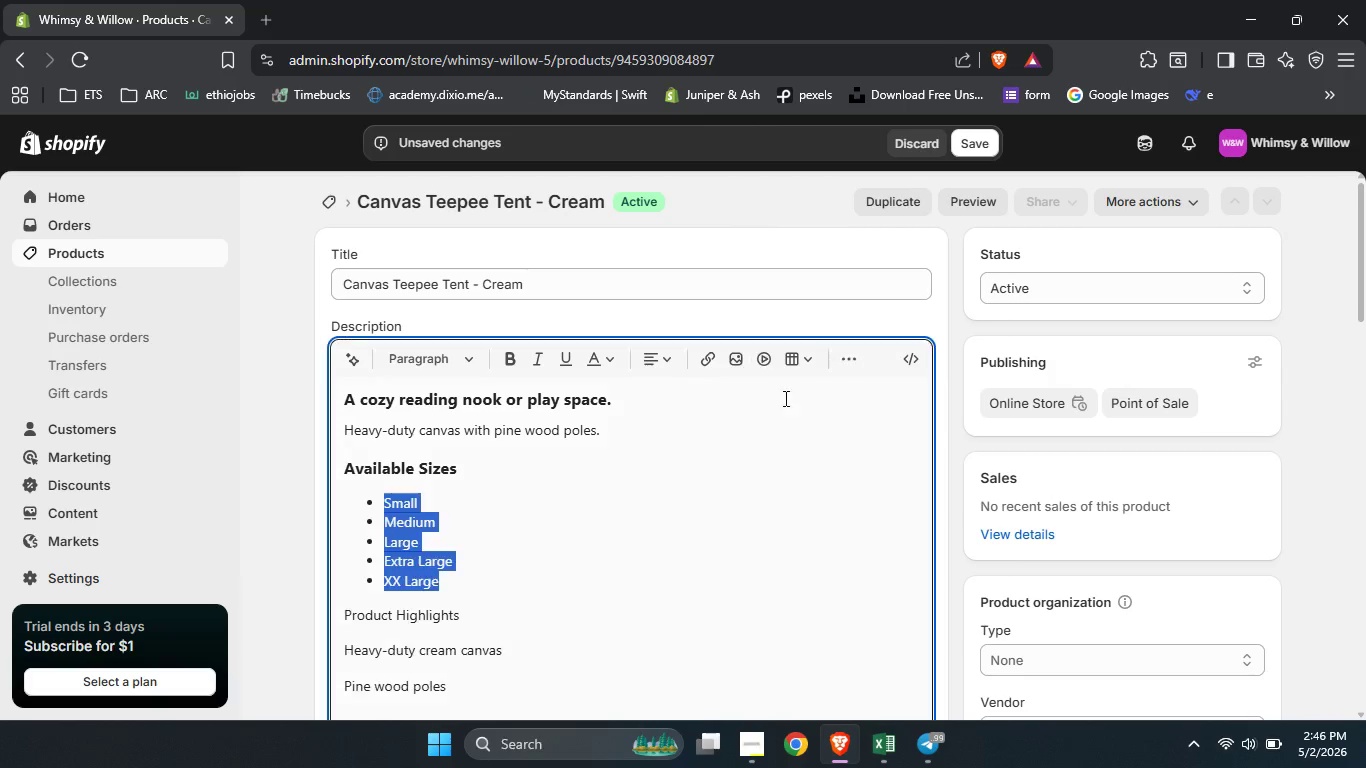 
left_click([784, 398])
 